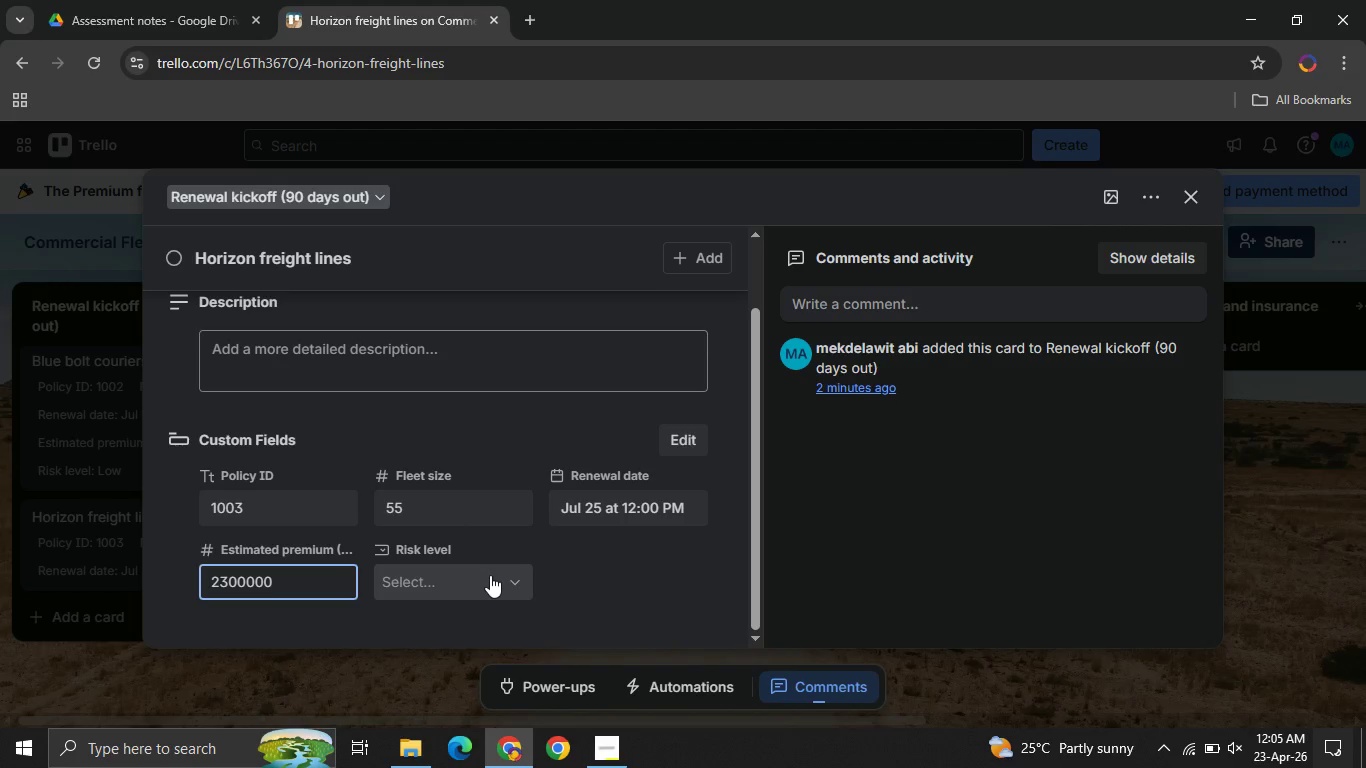 
left_click([490, 575])
 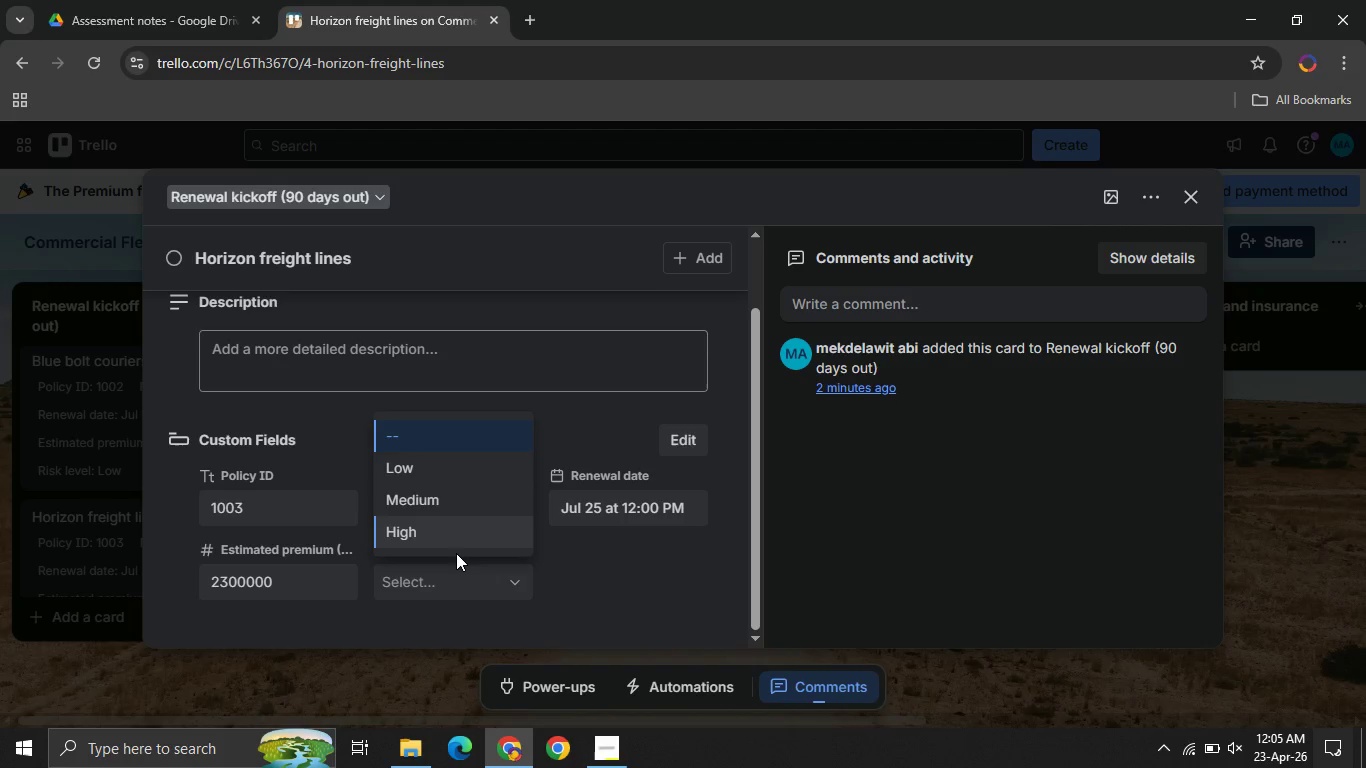 
left_click([456, 553])
 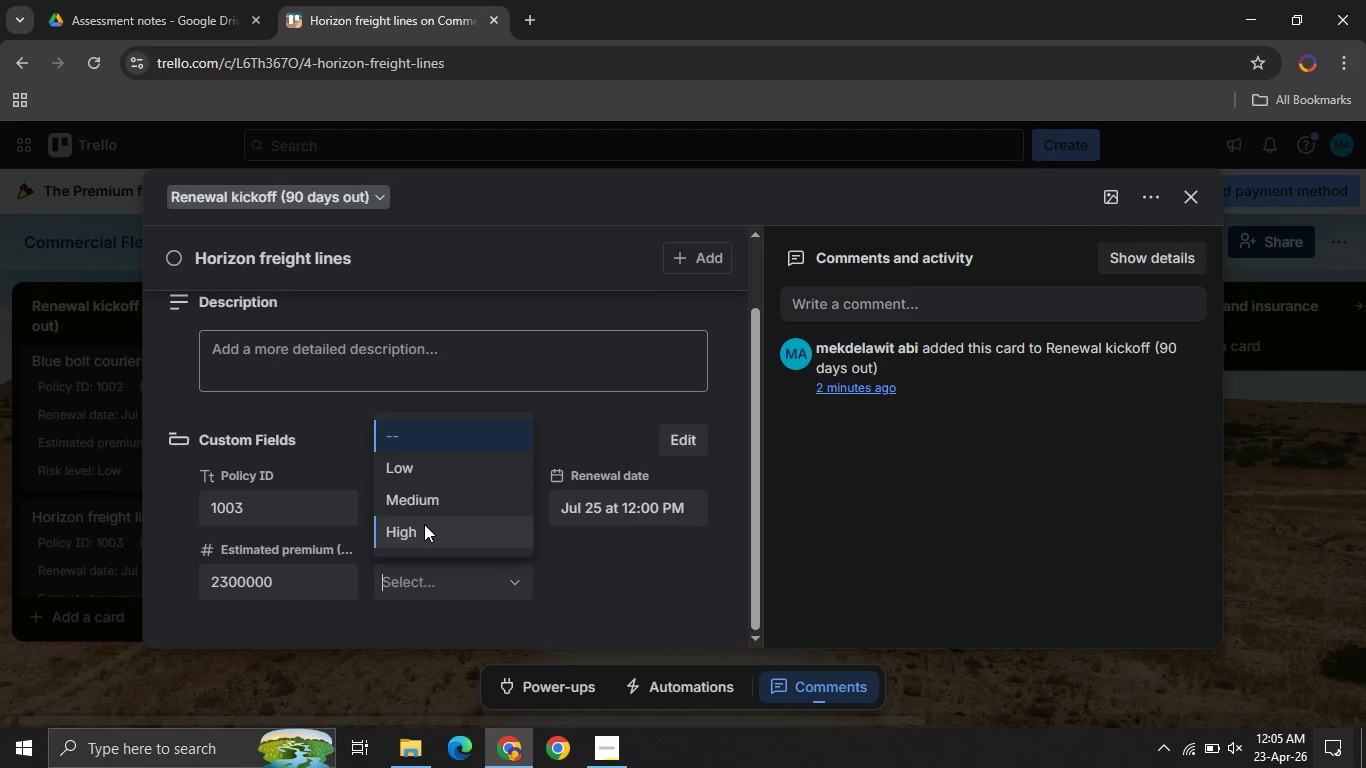 
left_click([424, 524])
 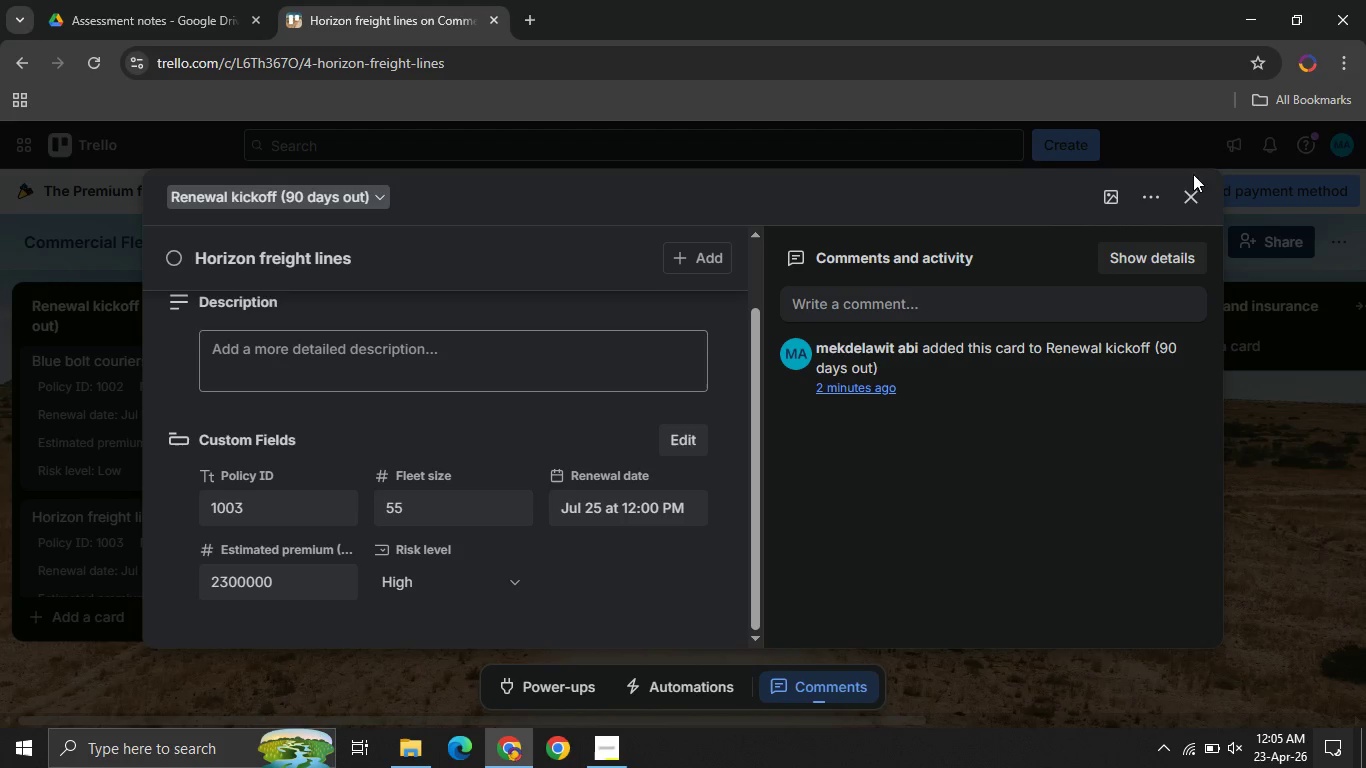 
left_click([1184, 205])
 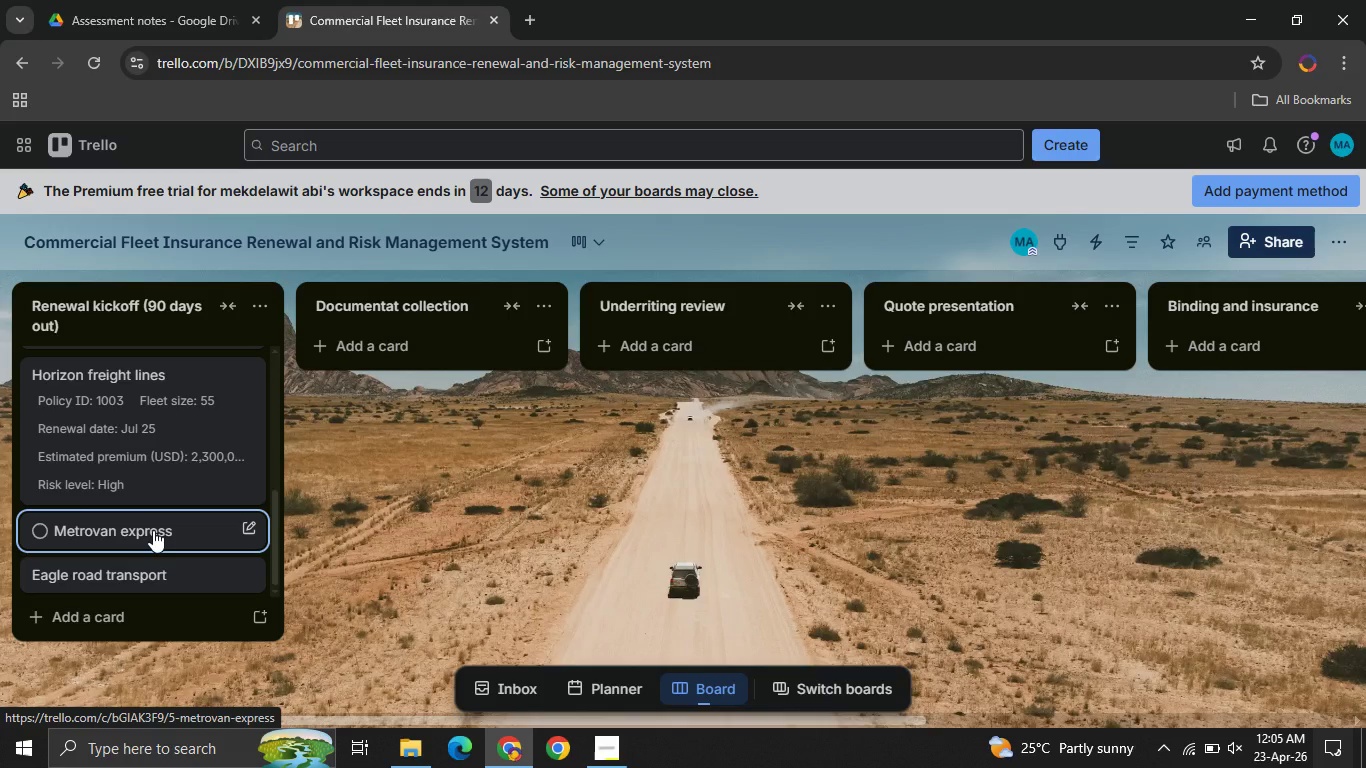 
left_click([153, 530])
 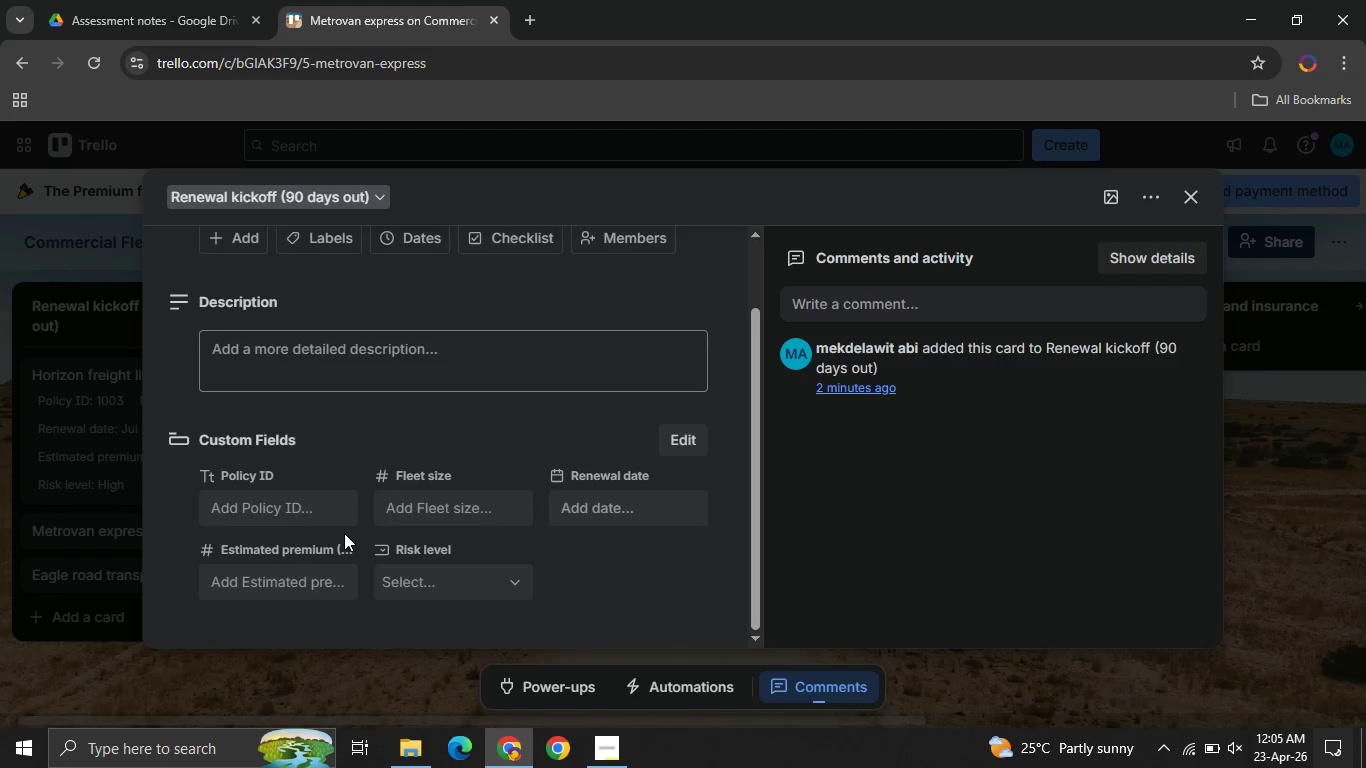 
left_click([278, 500])
 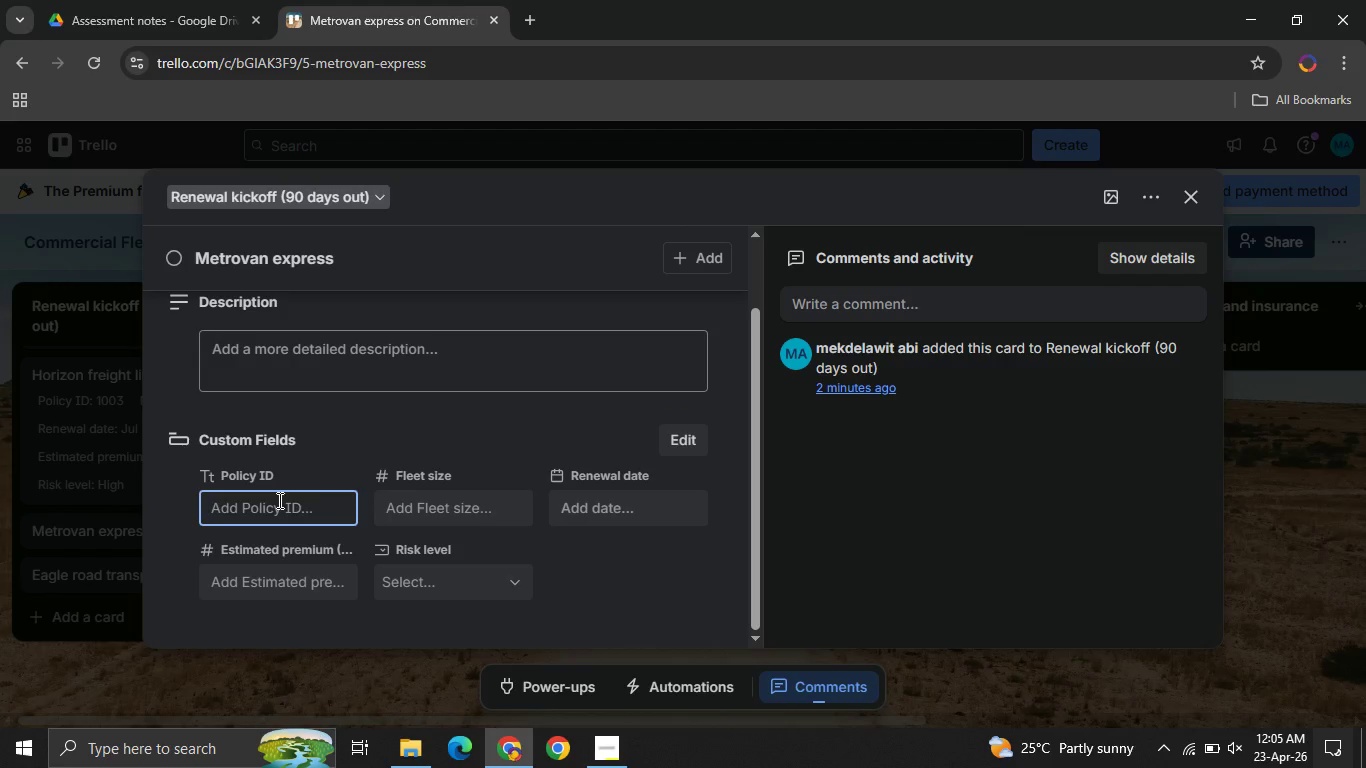 
type(1004)
 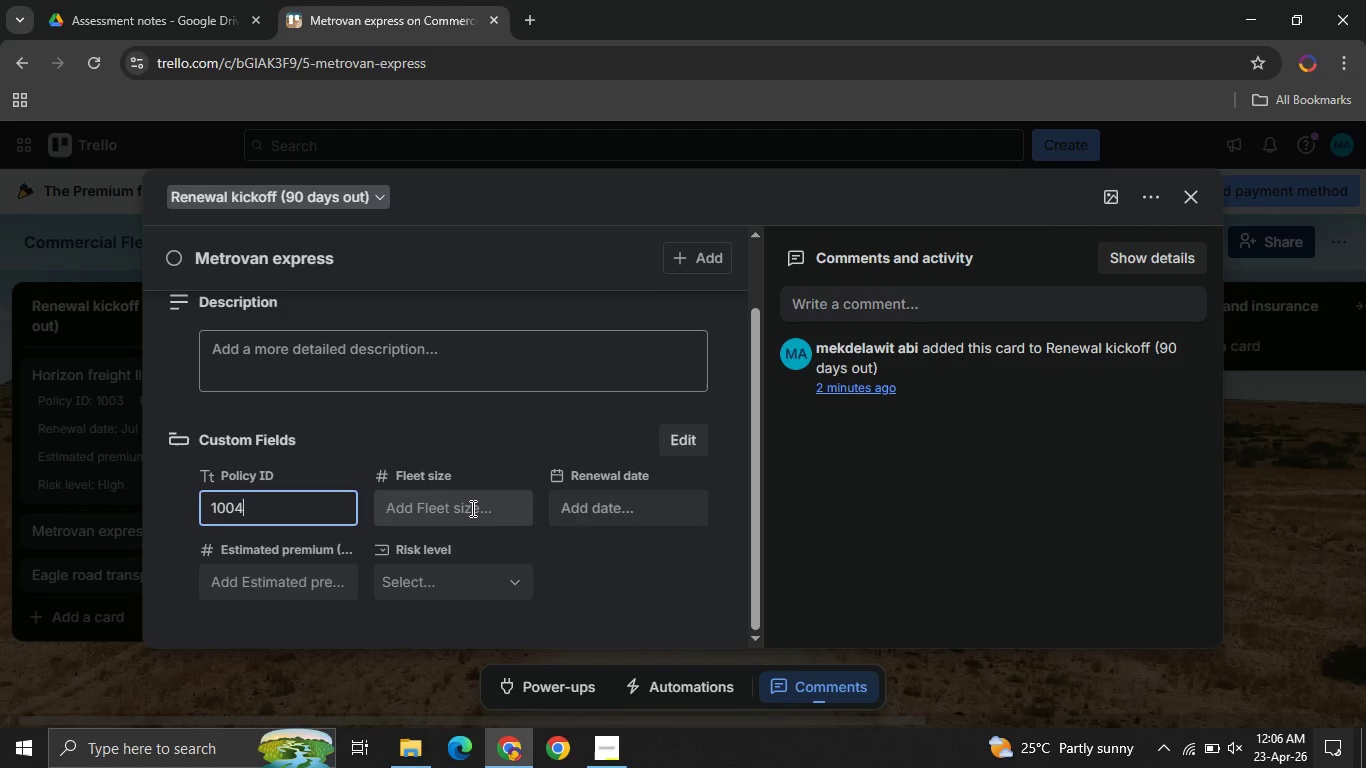 
left_click([471, 508])
 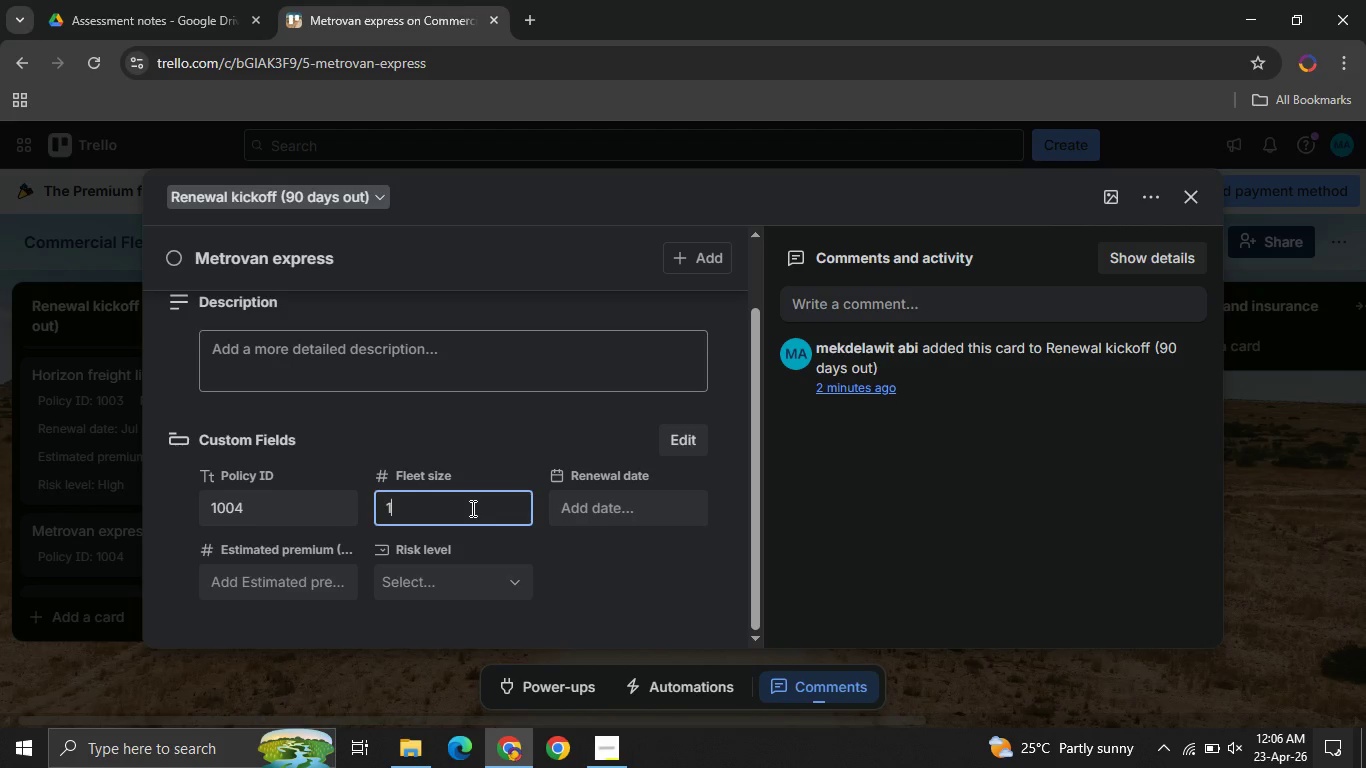 
type(12)
 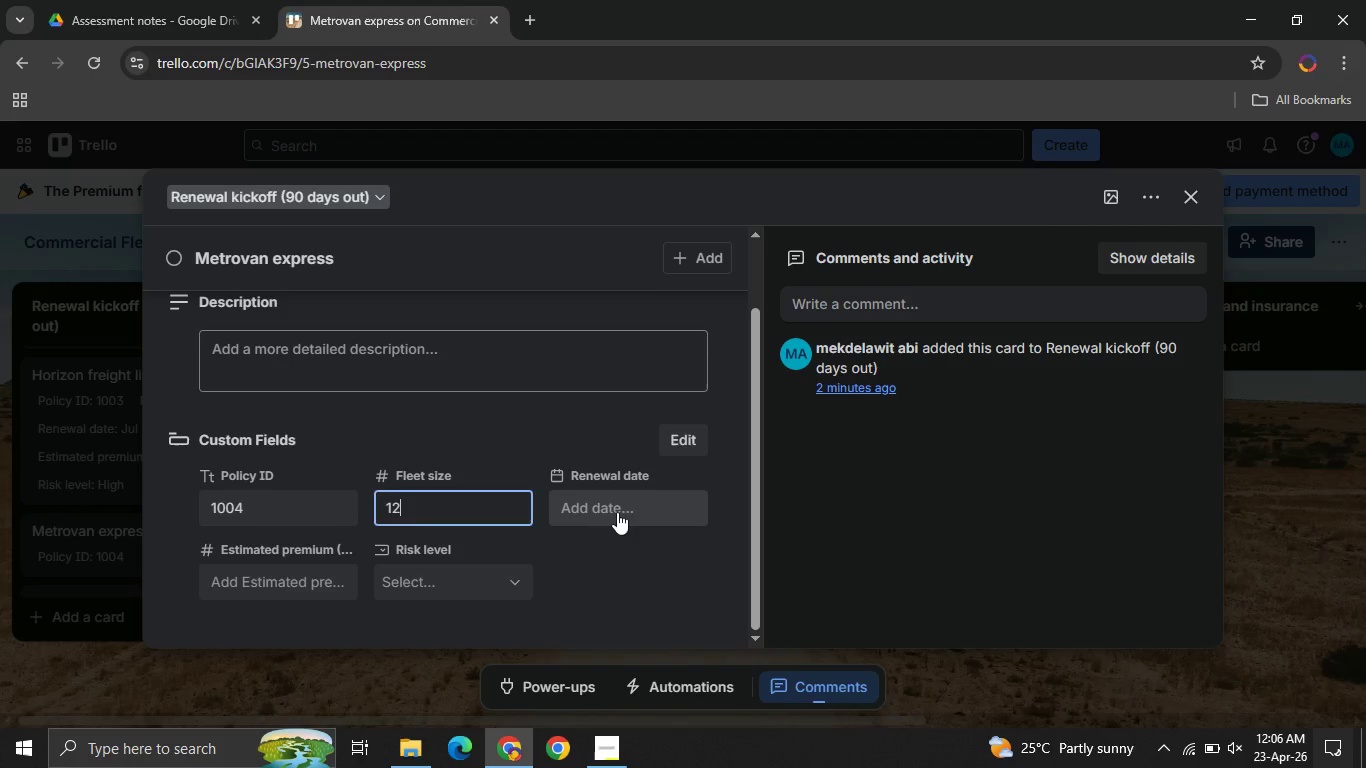 
left_click([617, 512])
 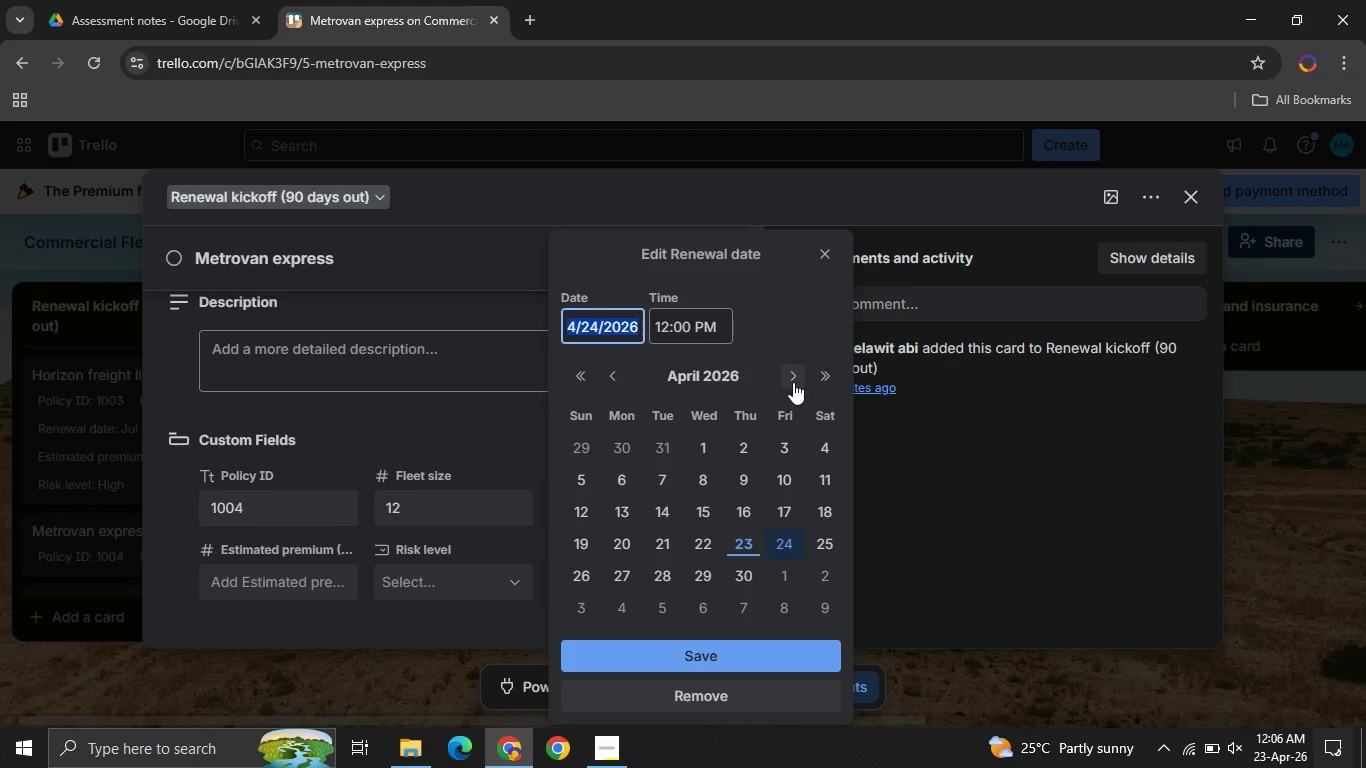 
double_click([793, 382])
 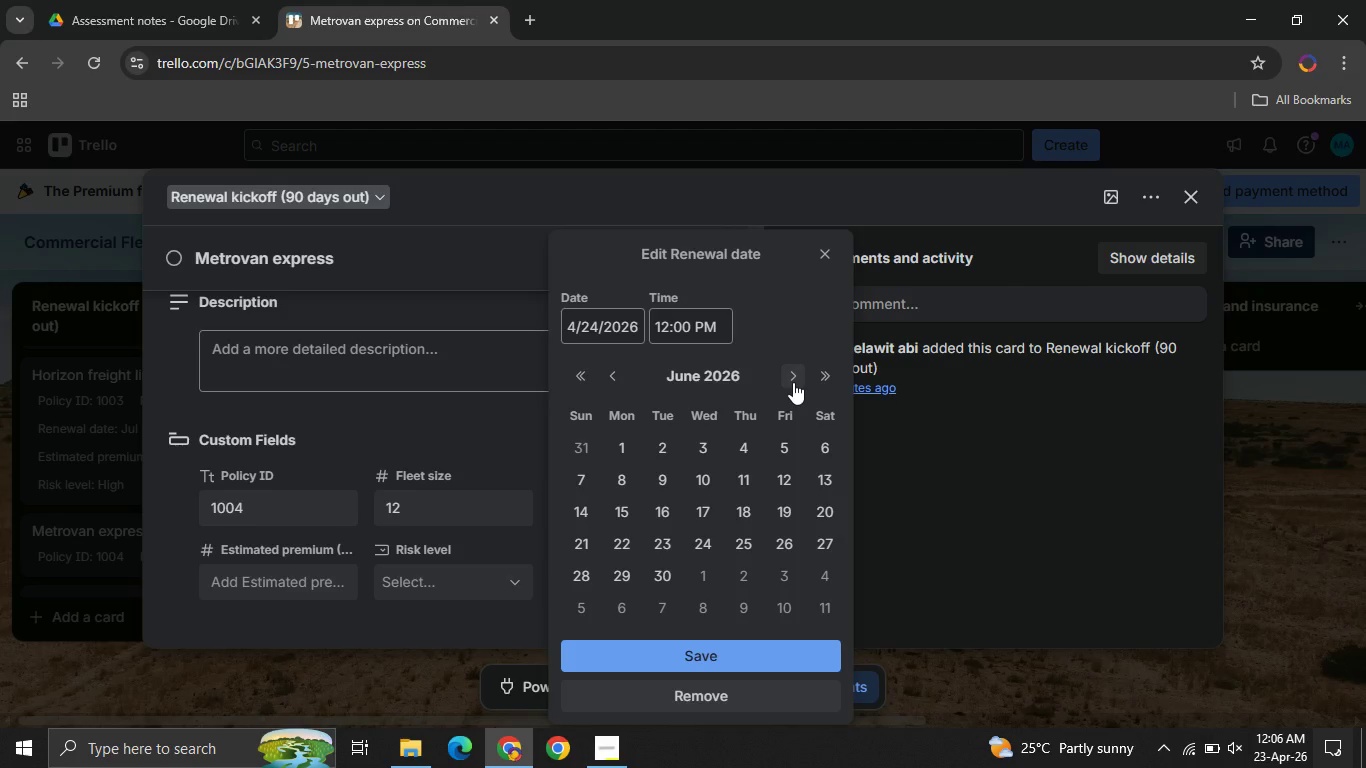 
left_click([793, 382])
 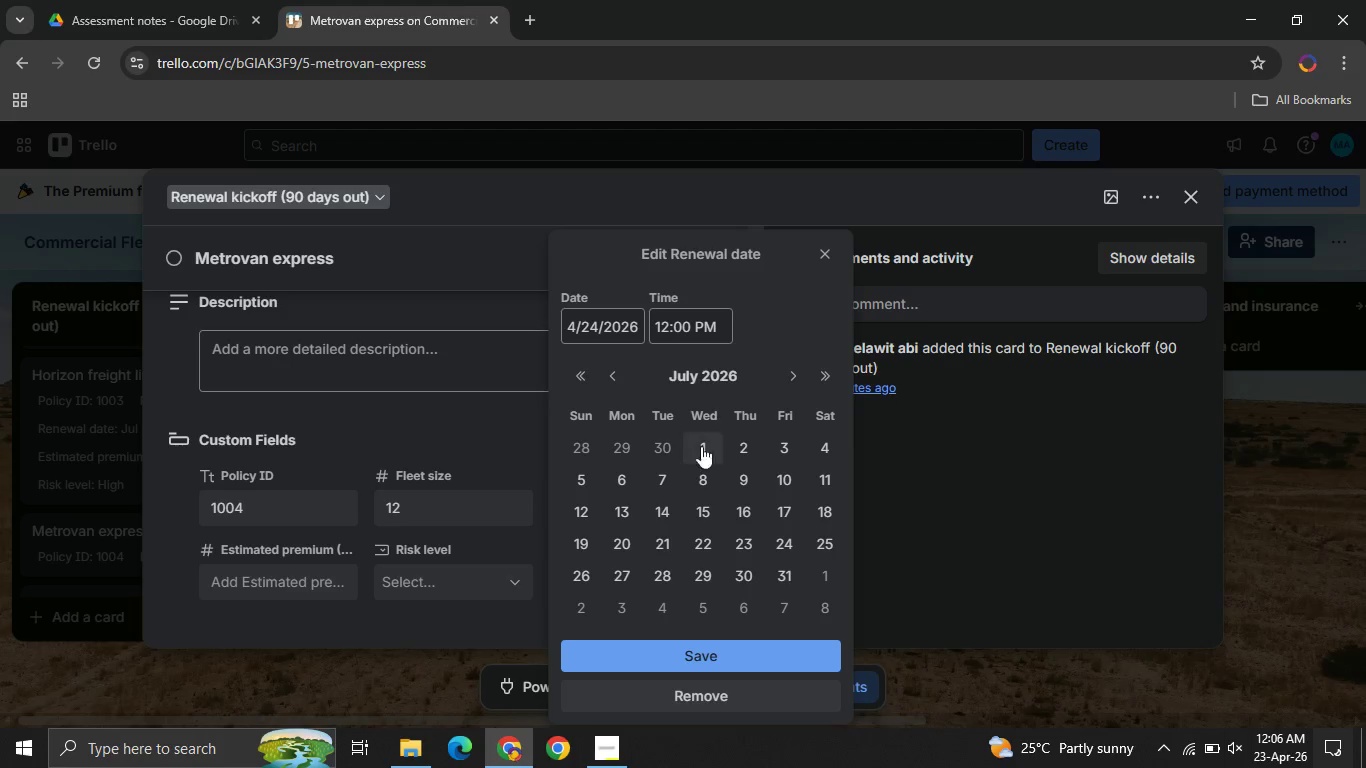 
left_click([579, 473])
 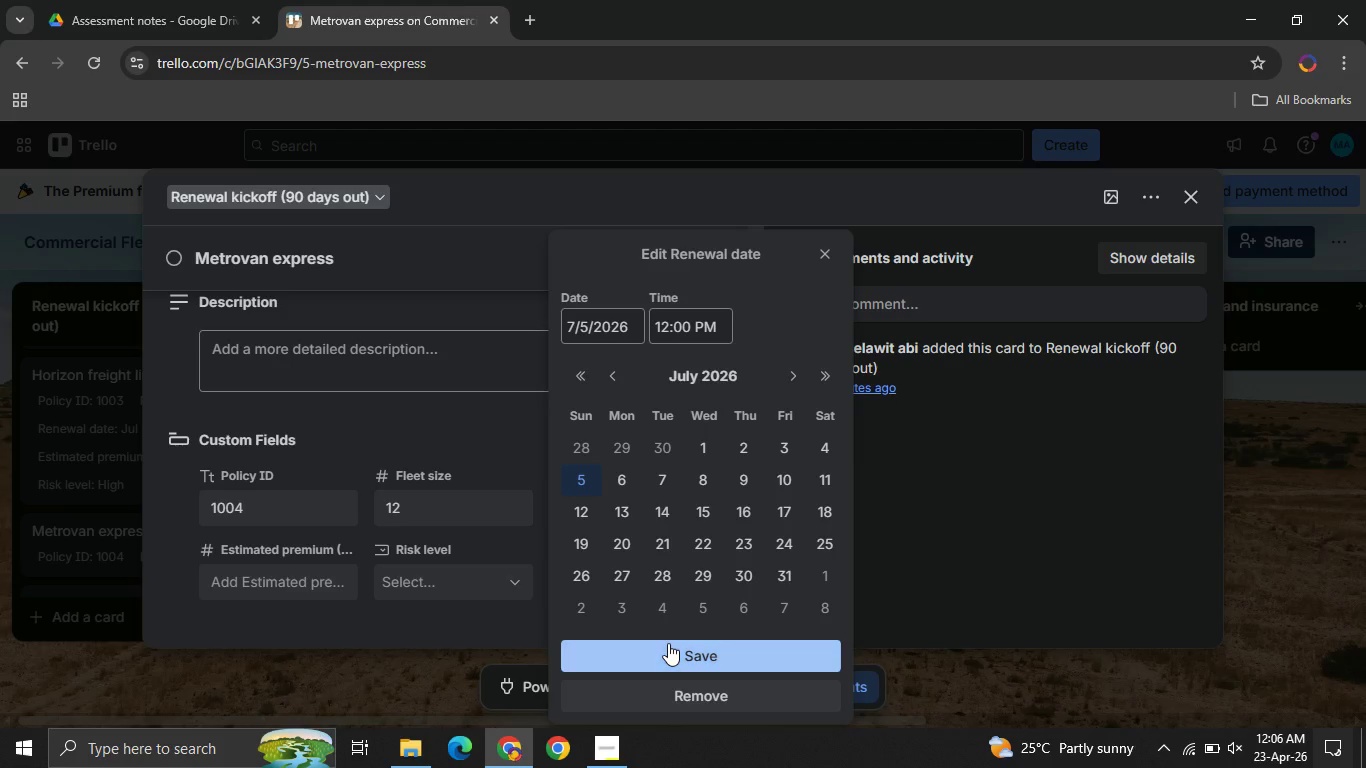 
left_click([668, 643])
 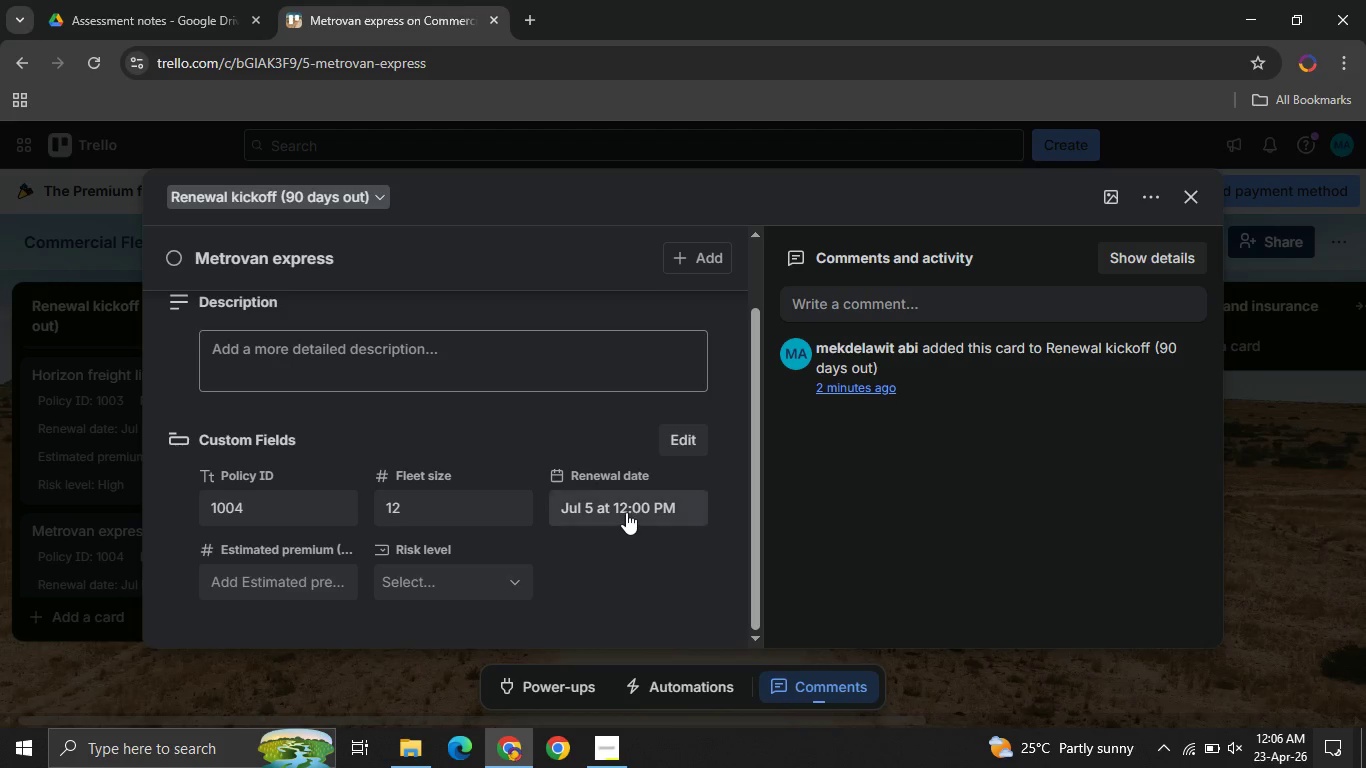 
left_click([626, 512])
 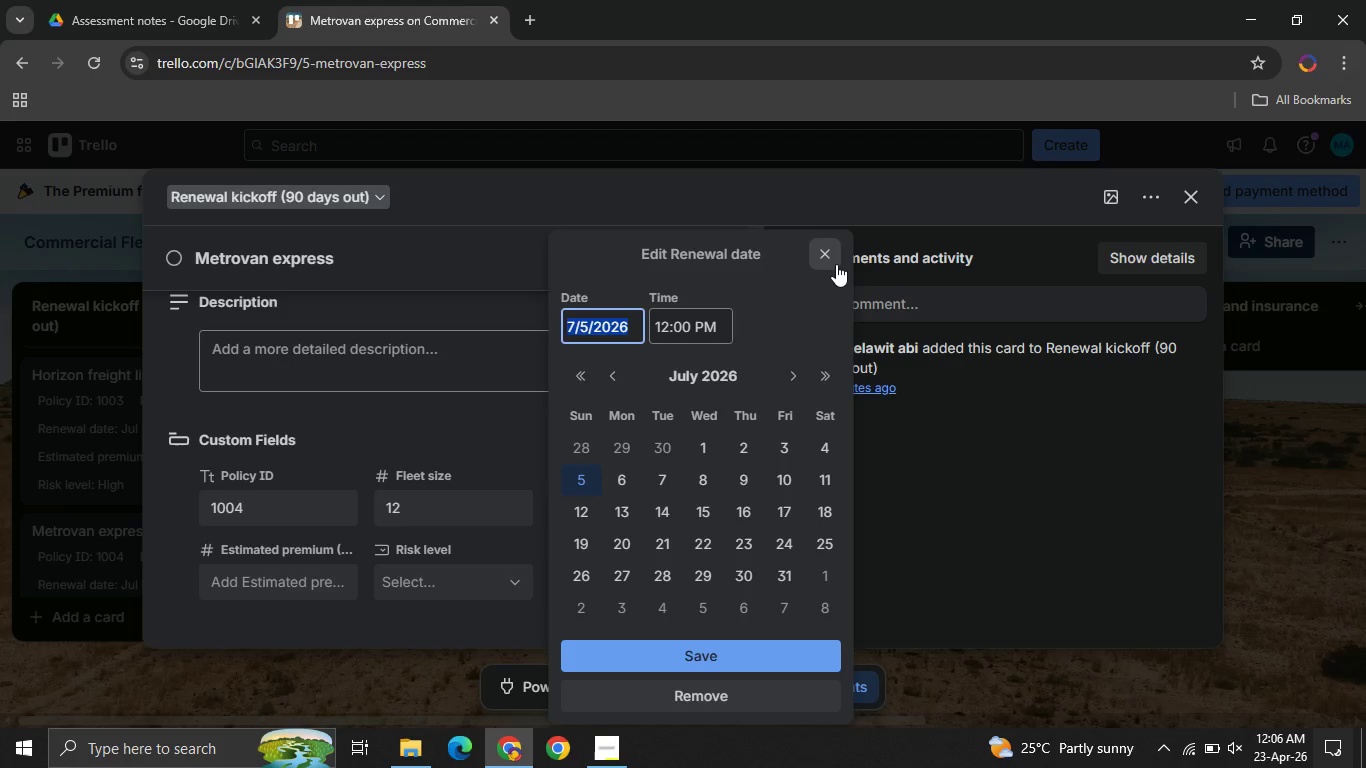 
left_click([836, 264])
 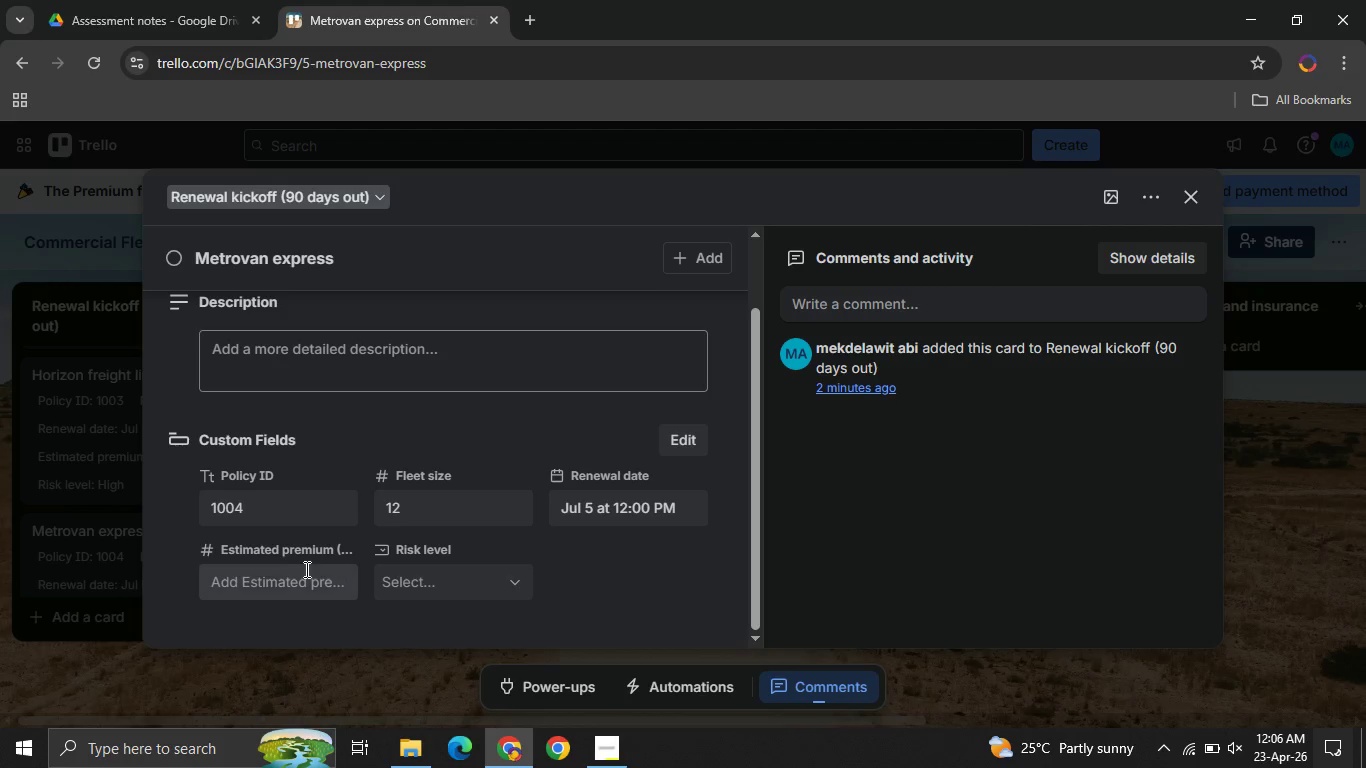 
left_click([305, 569])
 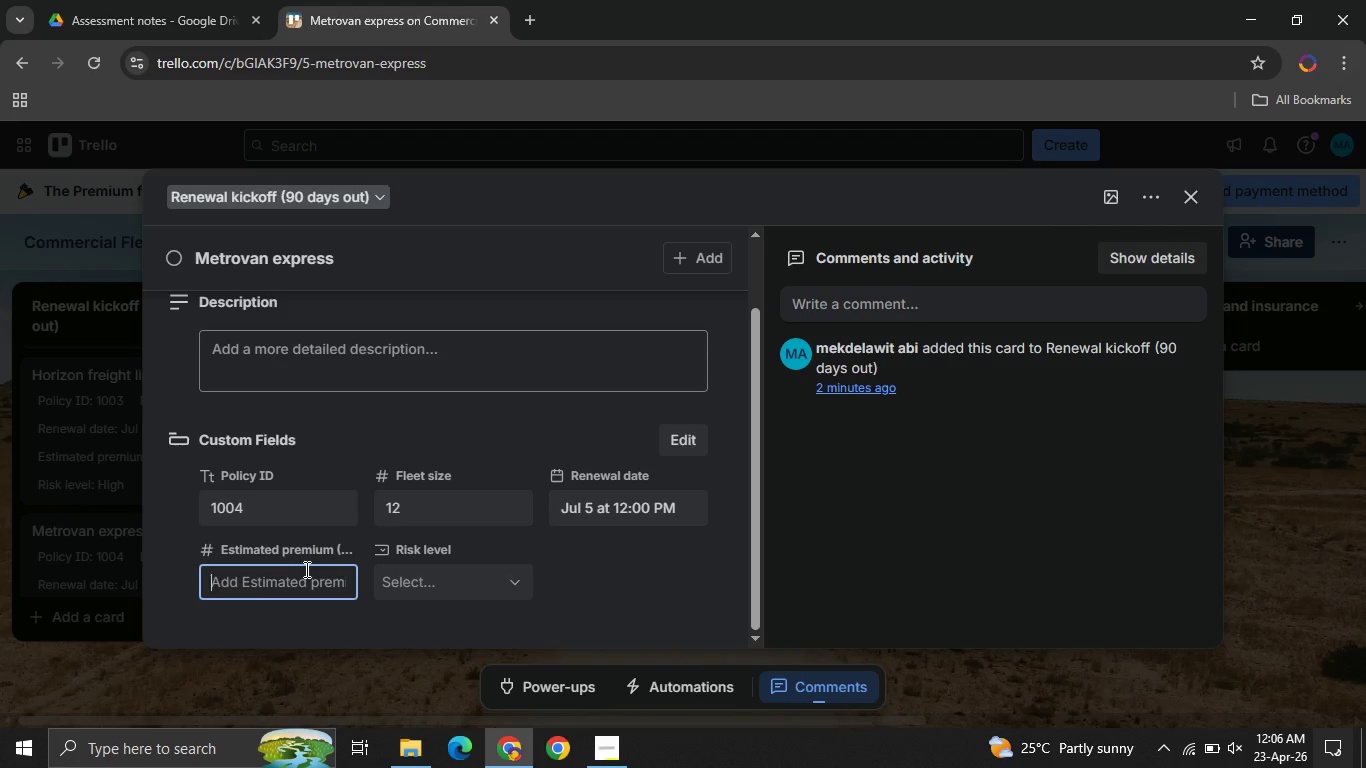 
wait(8.2)
 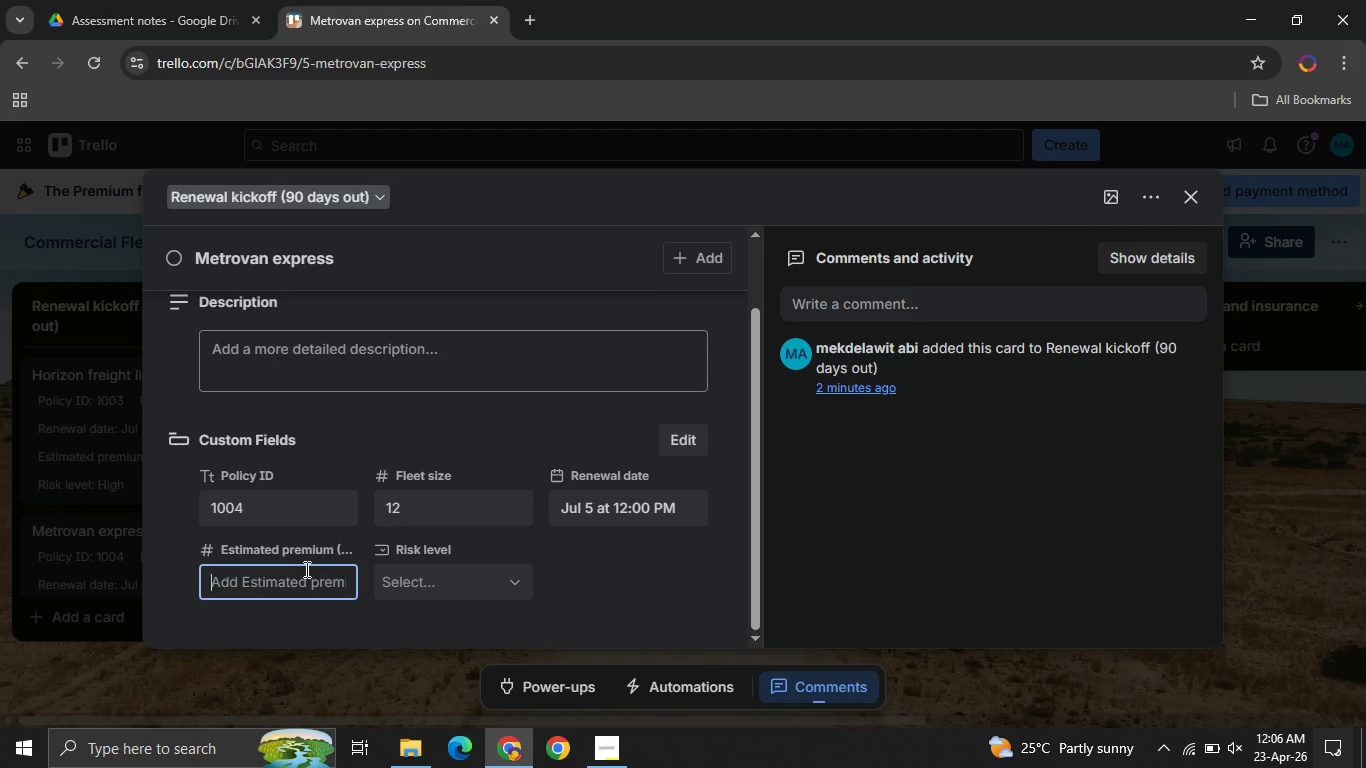 
type(540000)
 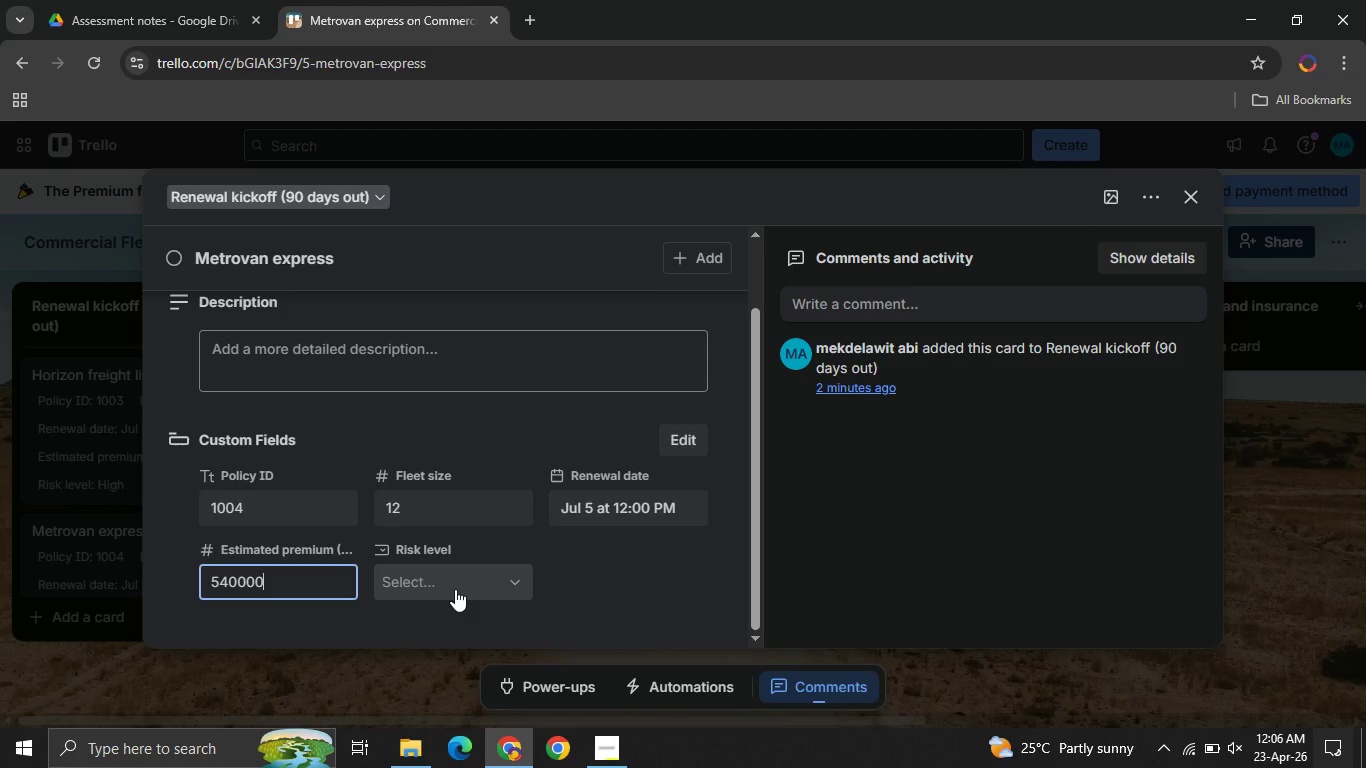 
left_click([455, 589])
 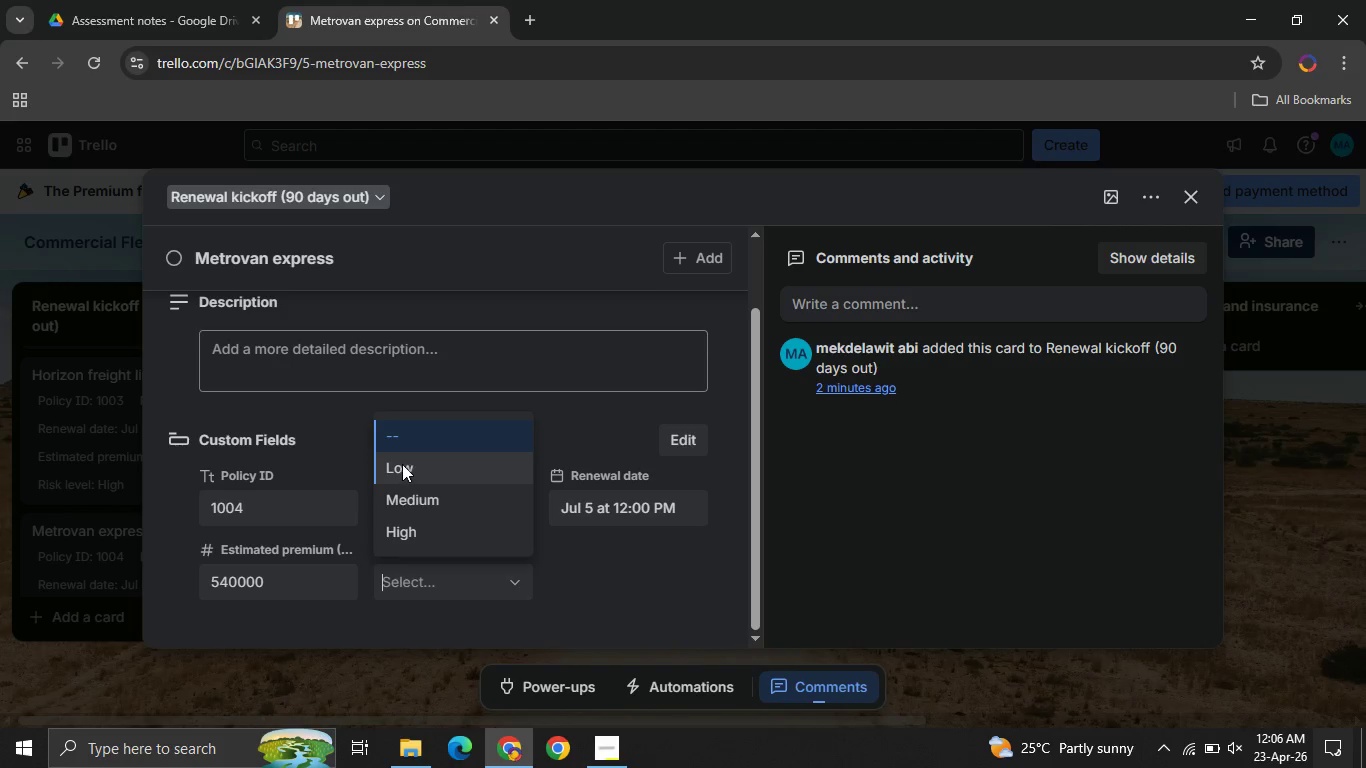 
left_click([402, 464])
 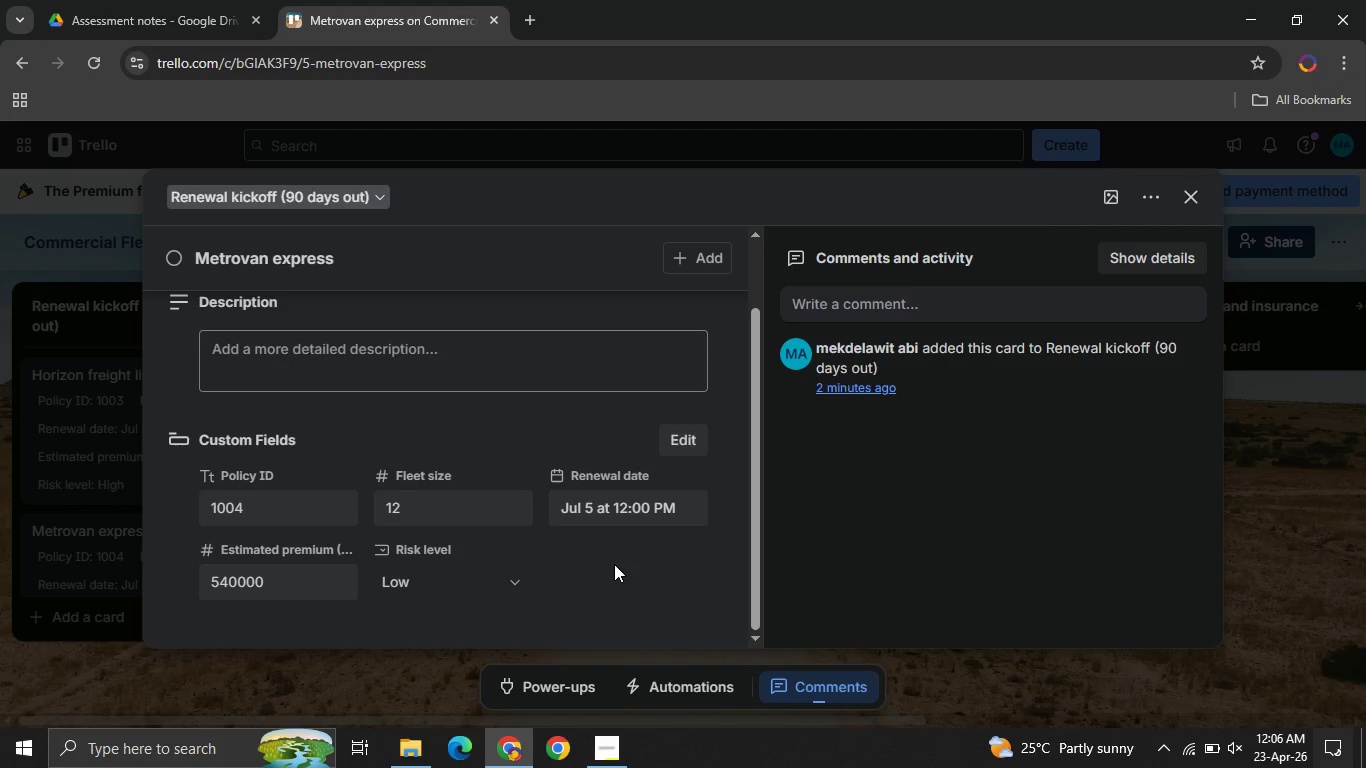 
left_click([614, 564])
 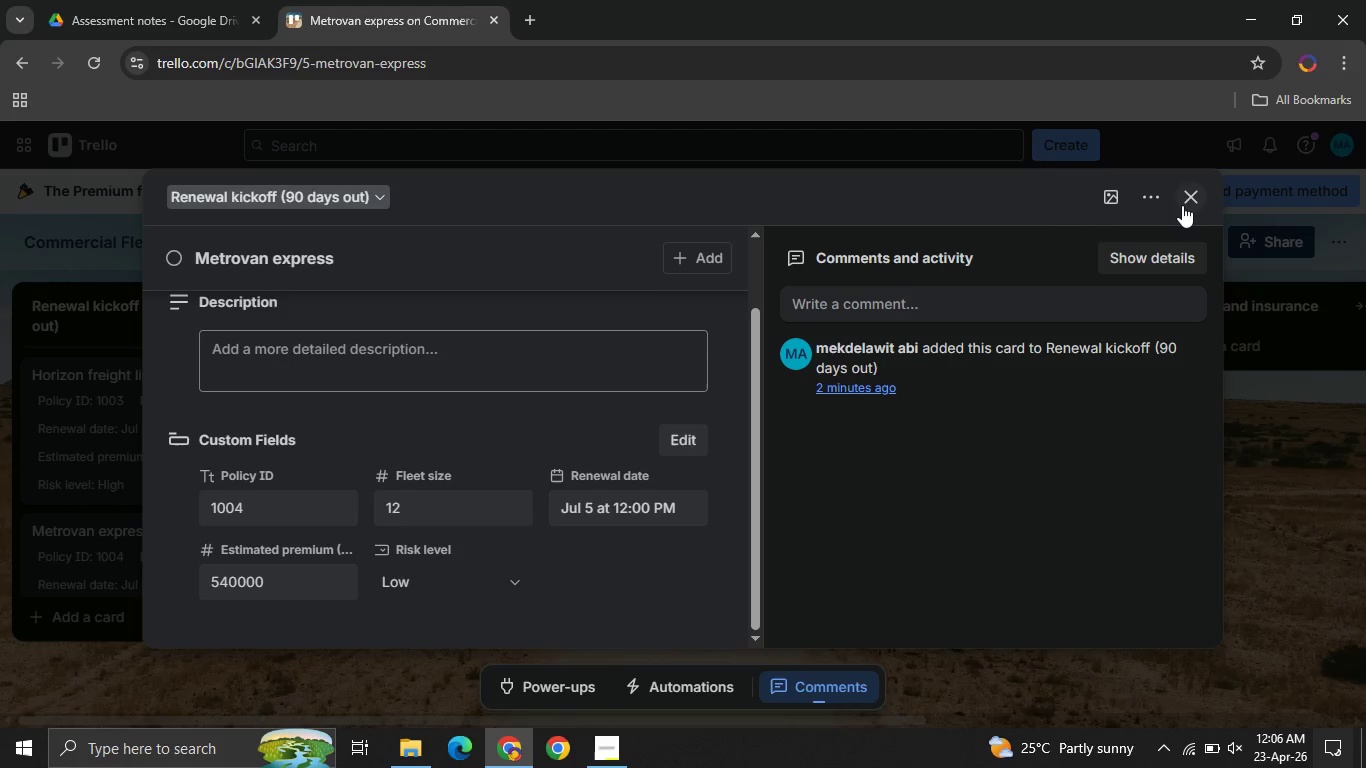 
left_click([1182, 205])
 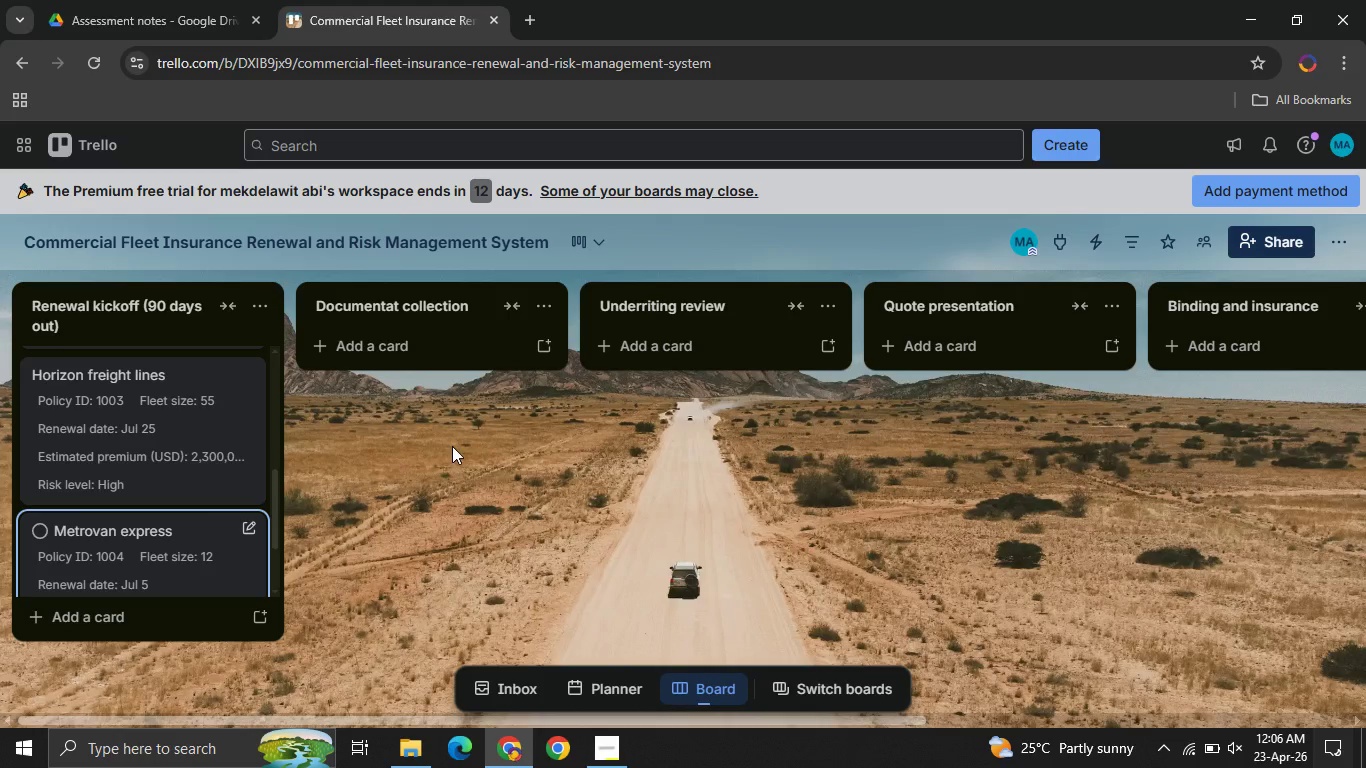 
mouse_move([212, 464])
 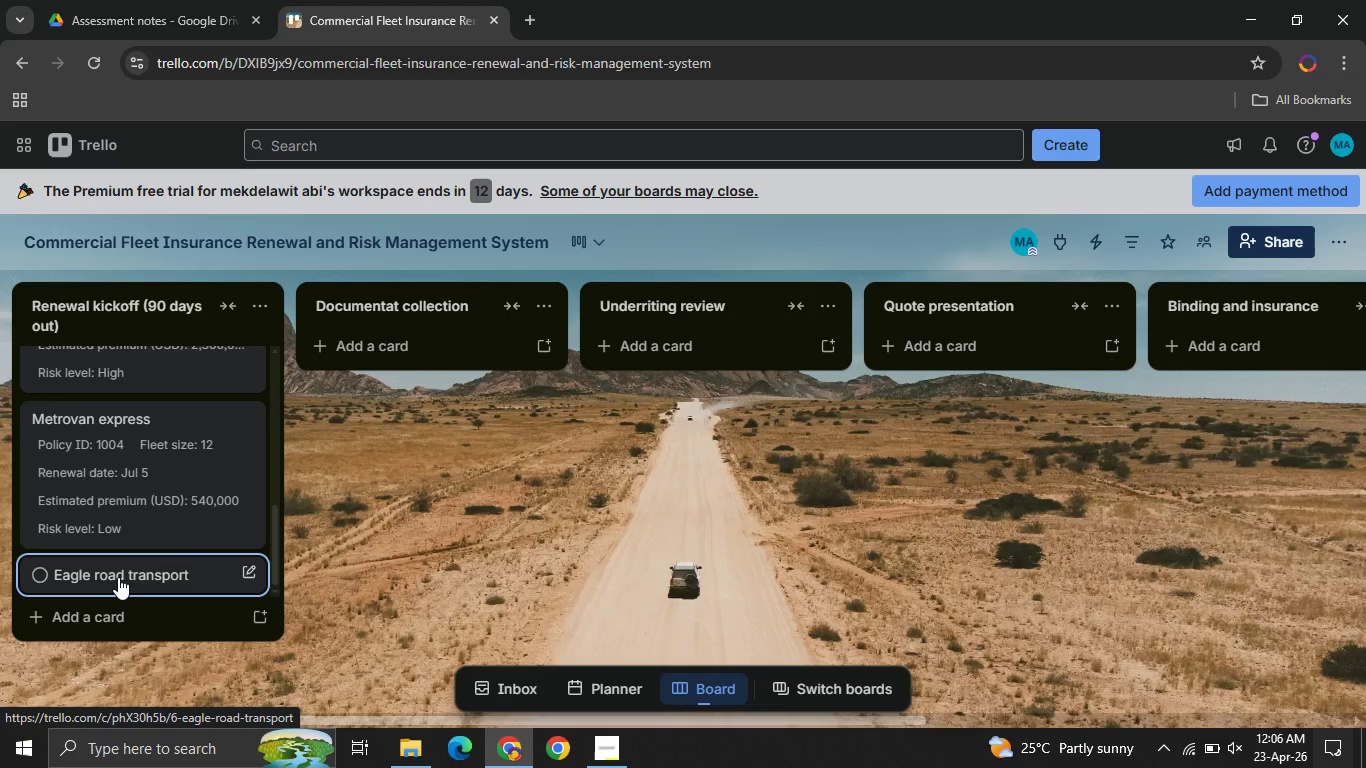 
left_click([118, 577])
 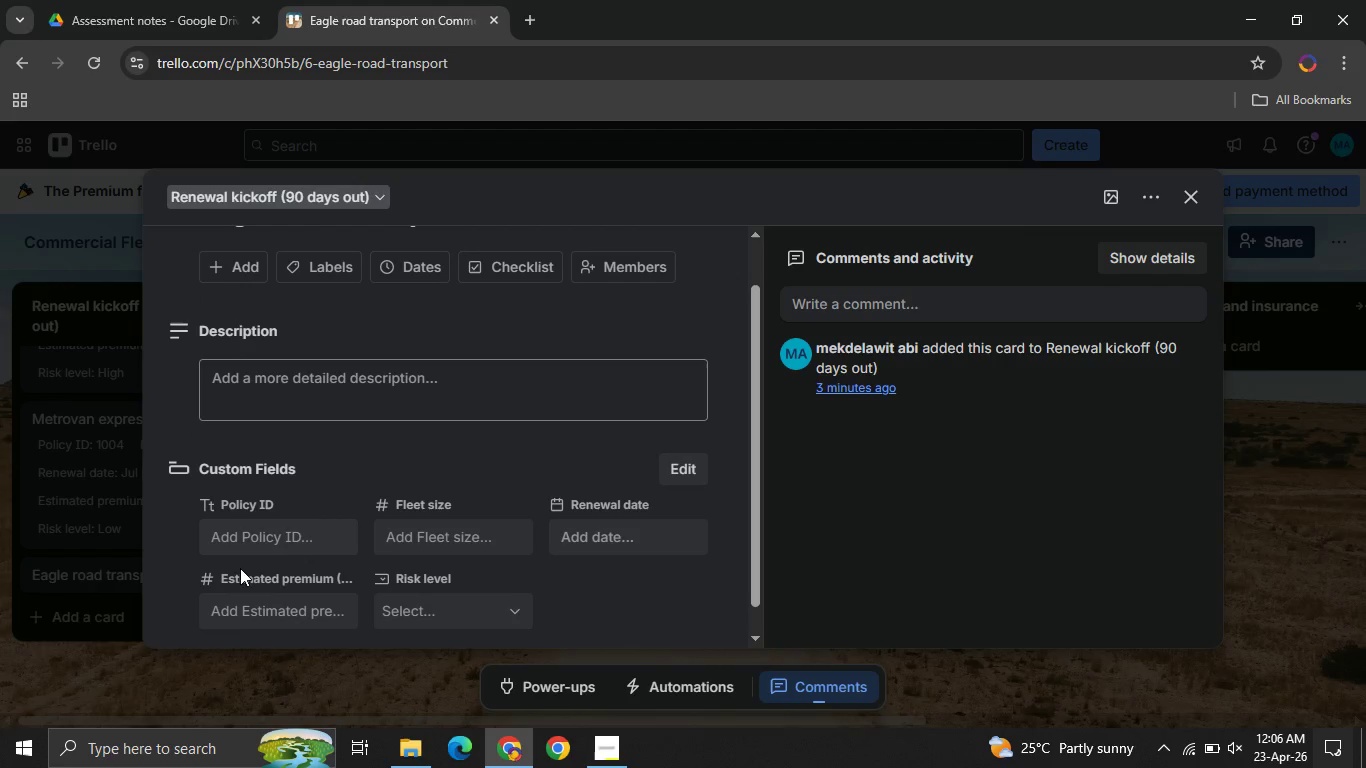 
left_click([228, 548])
 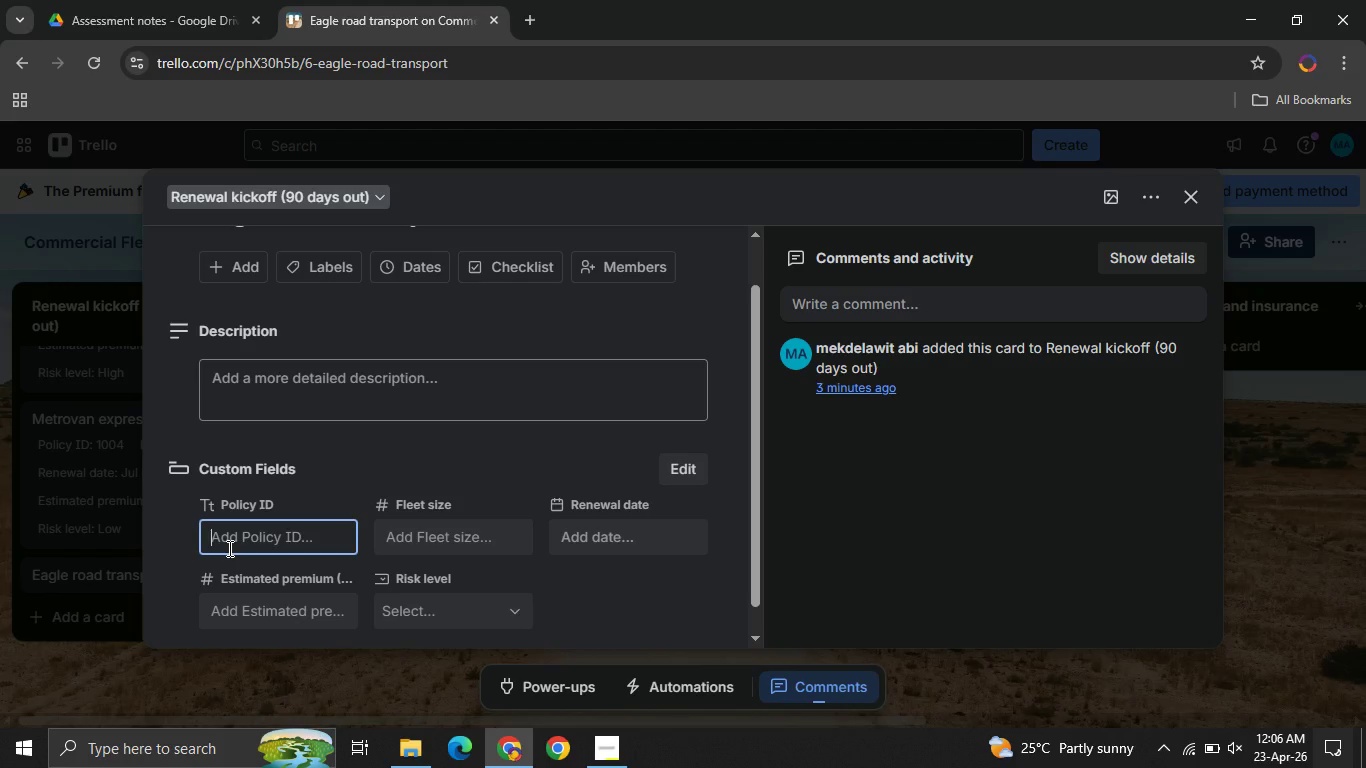 
type(00)
key(Backspace)
key(Backspace)
key(Backspace)
type(1005)
 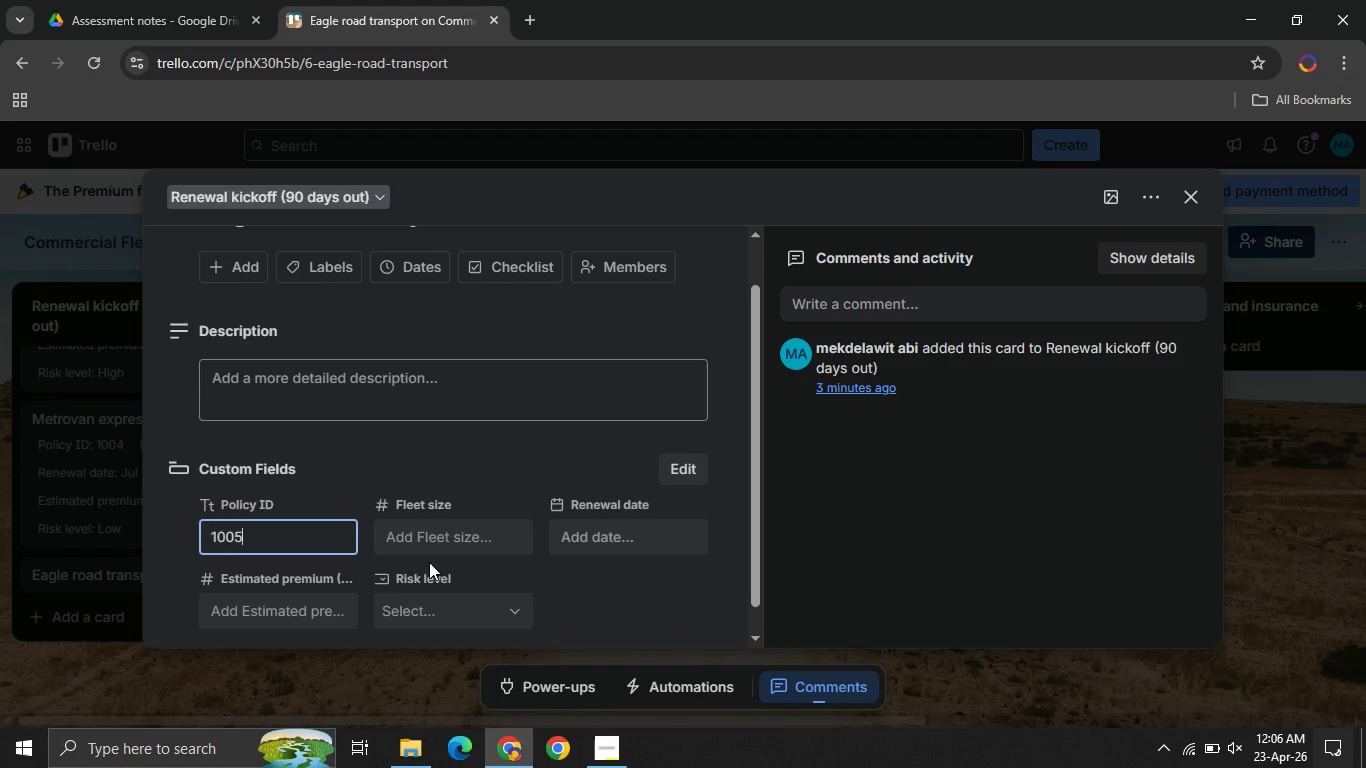 
left_click([418, 546])
 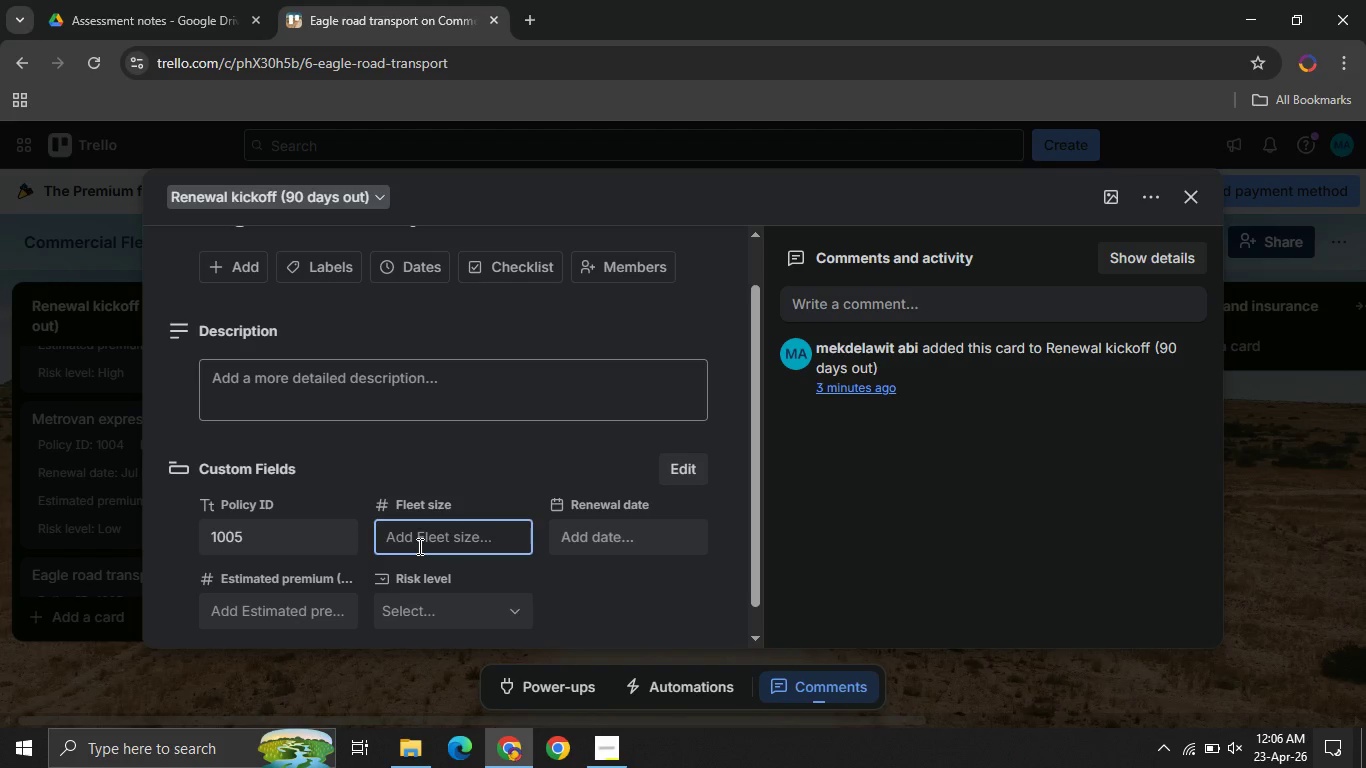 
type(40)
 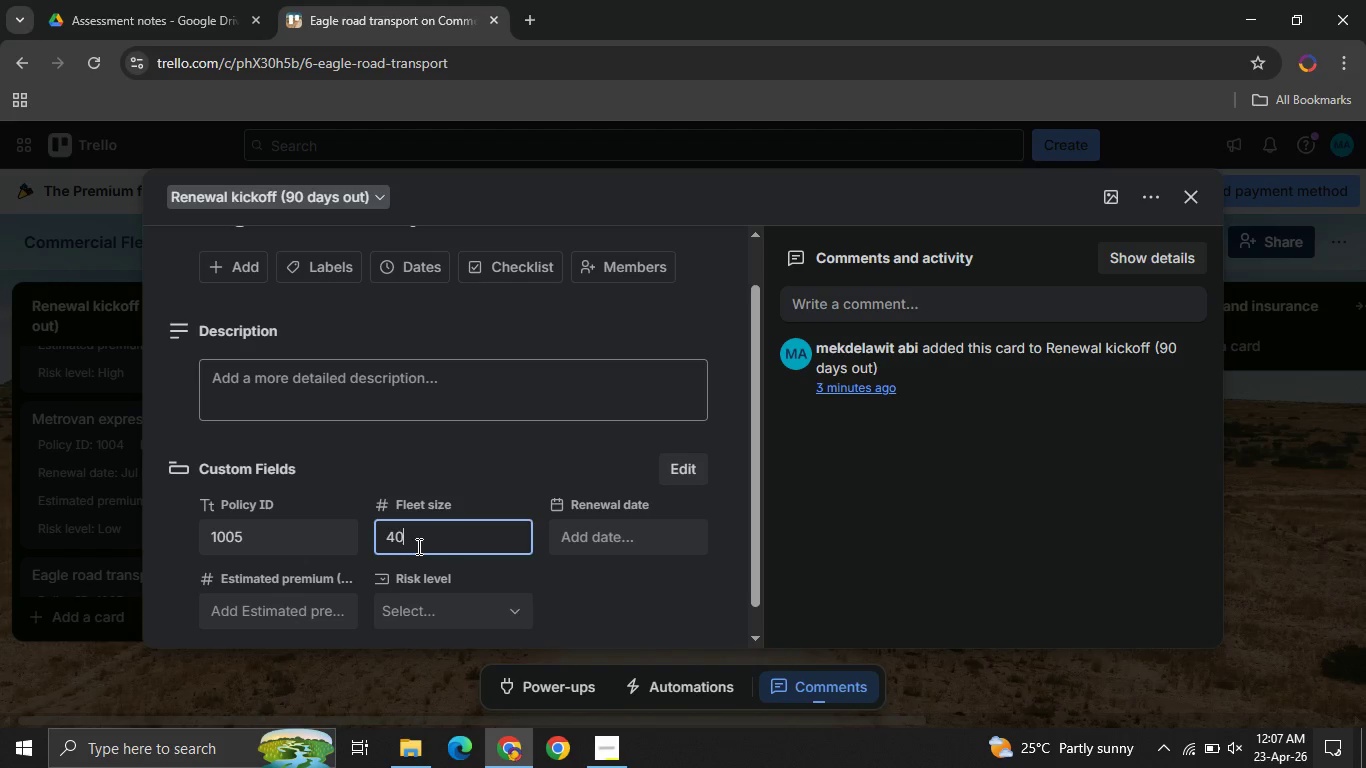 
wait(26.09)
 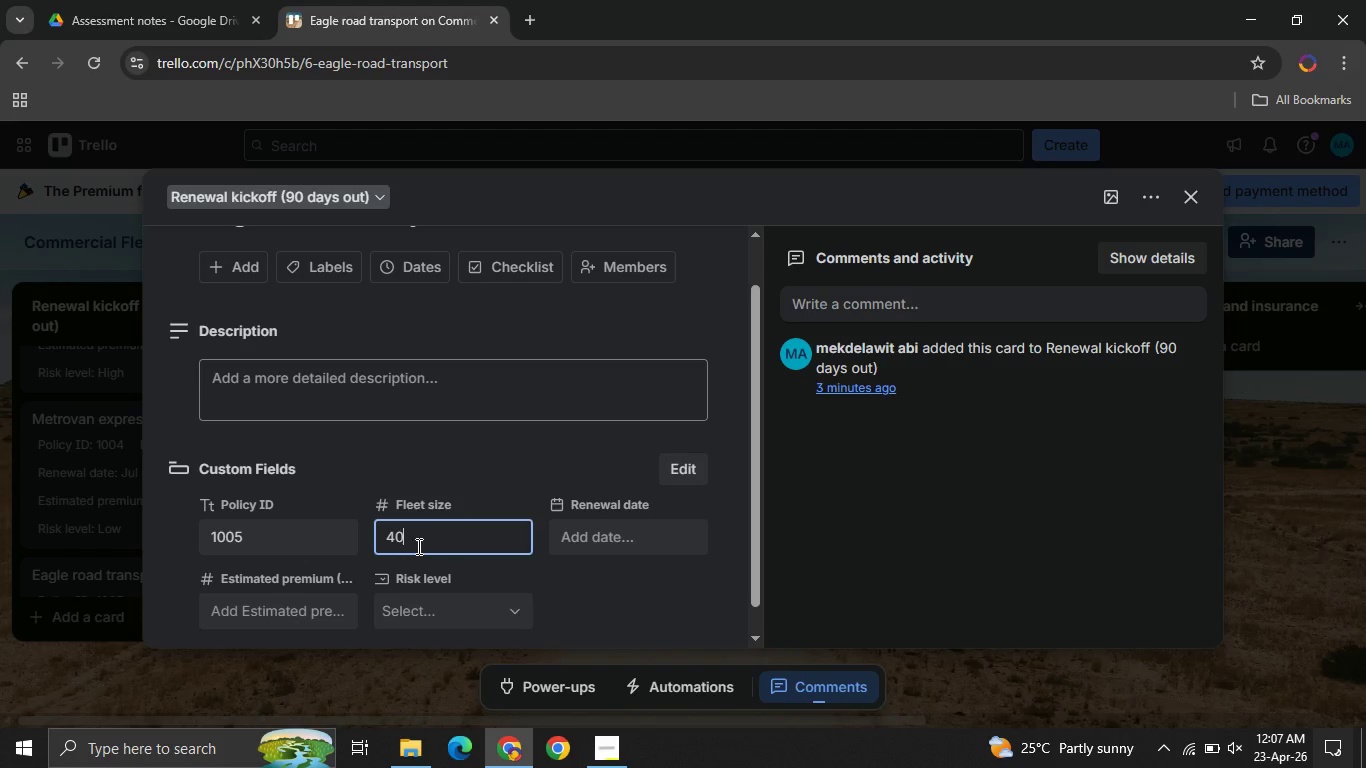 
left_click([629, 534])
 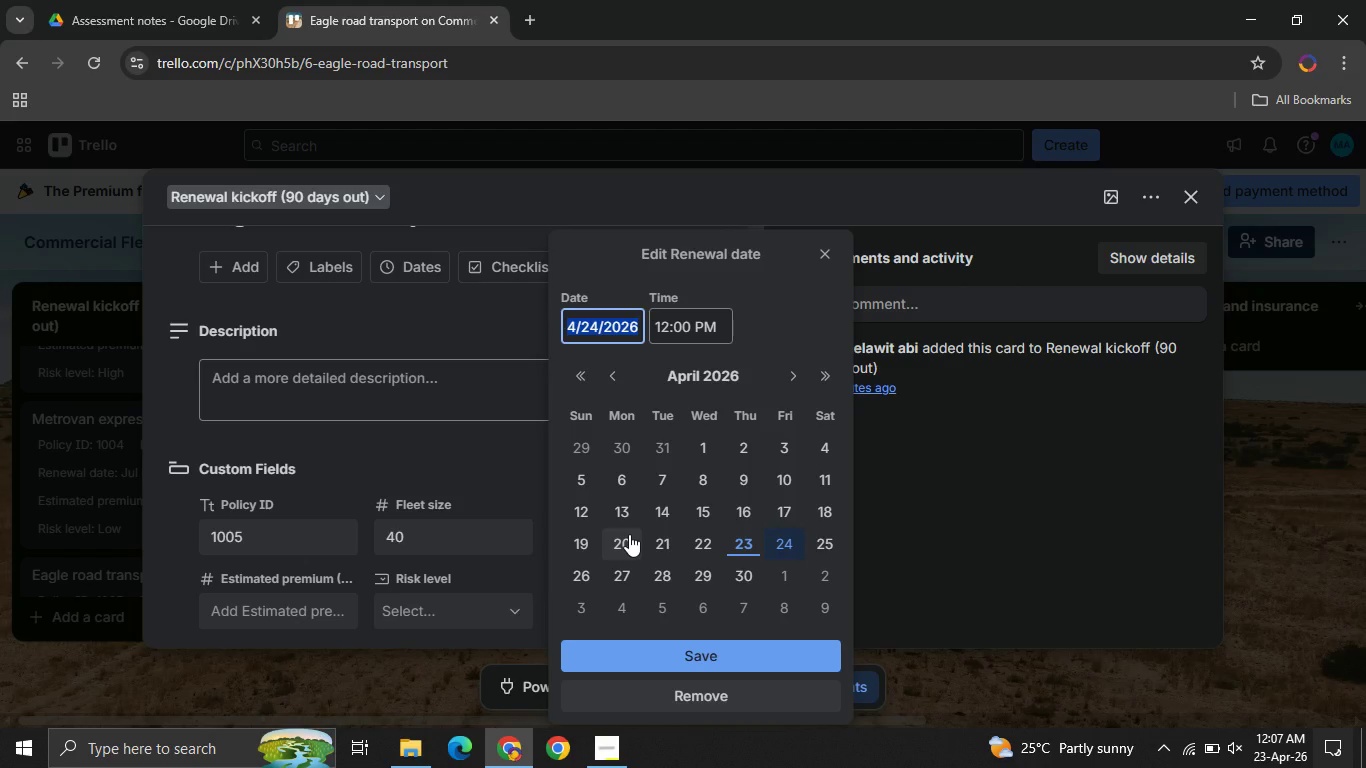 
wait(7.47)
 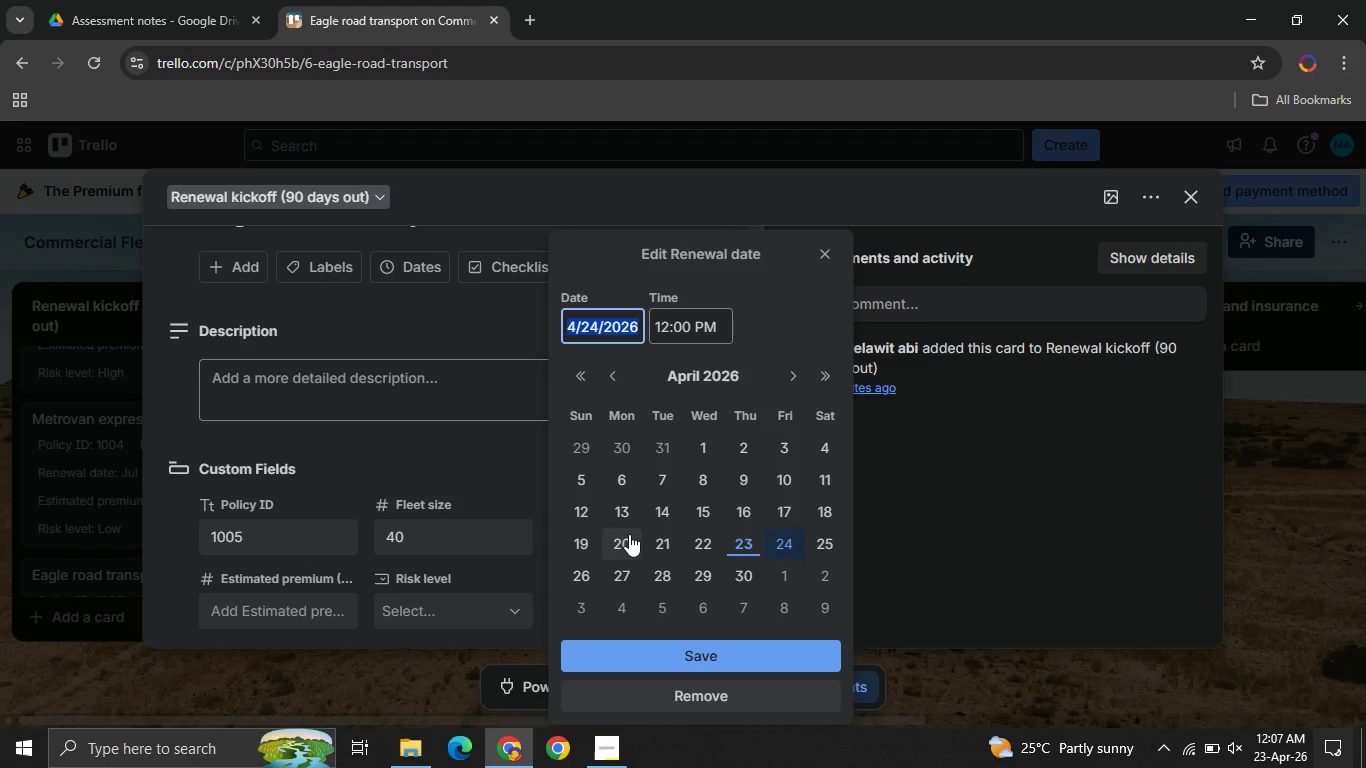 
left_click([798, 371])
 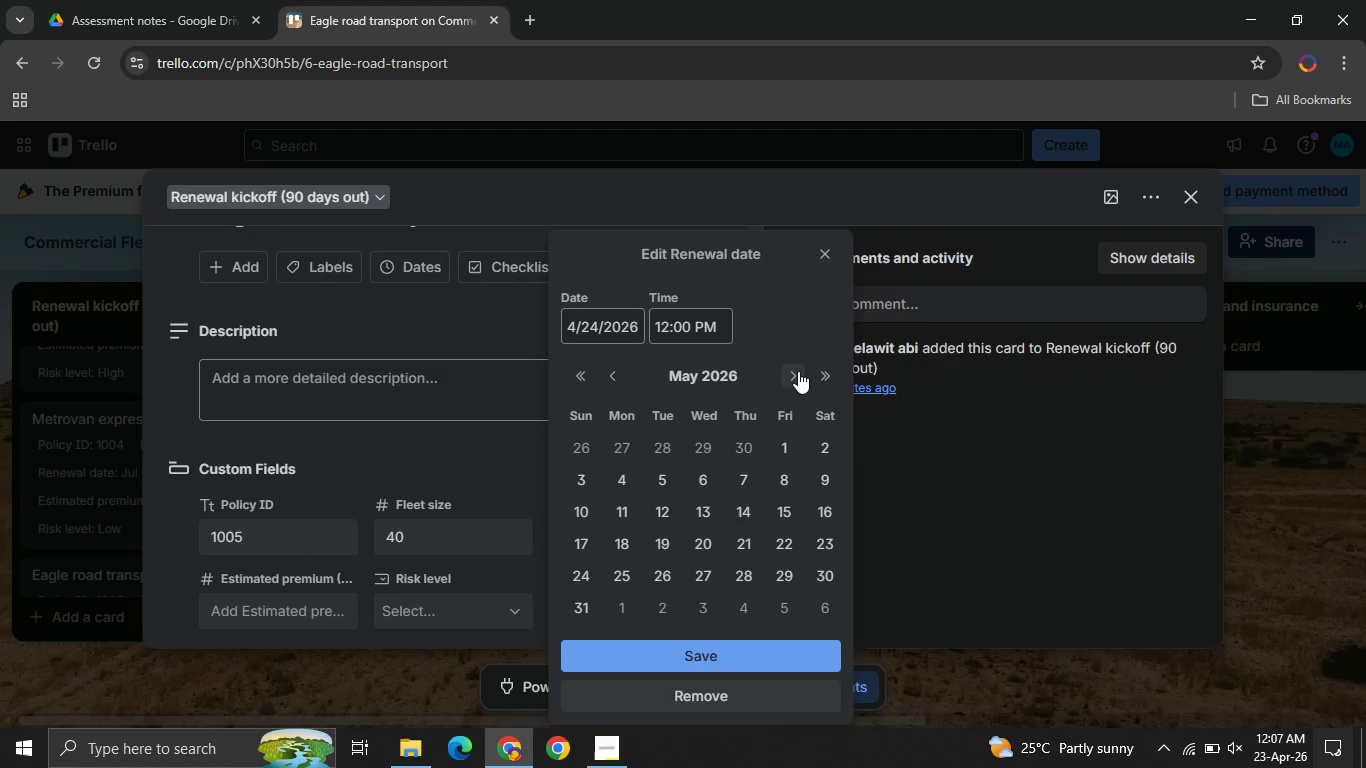 
left_click([798, 371])
 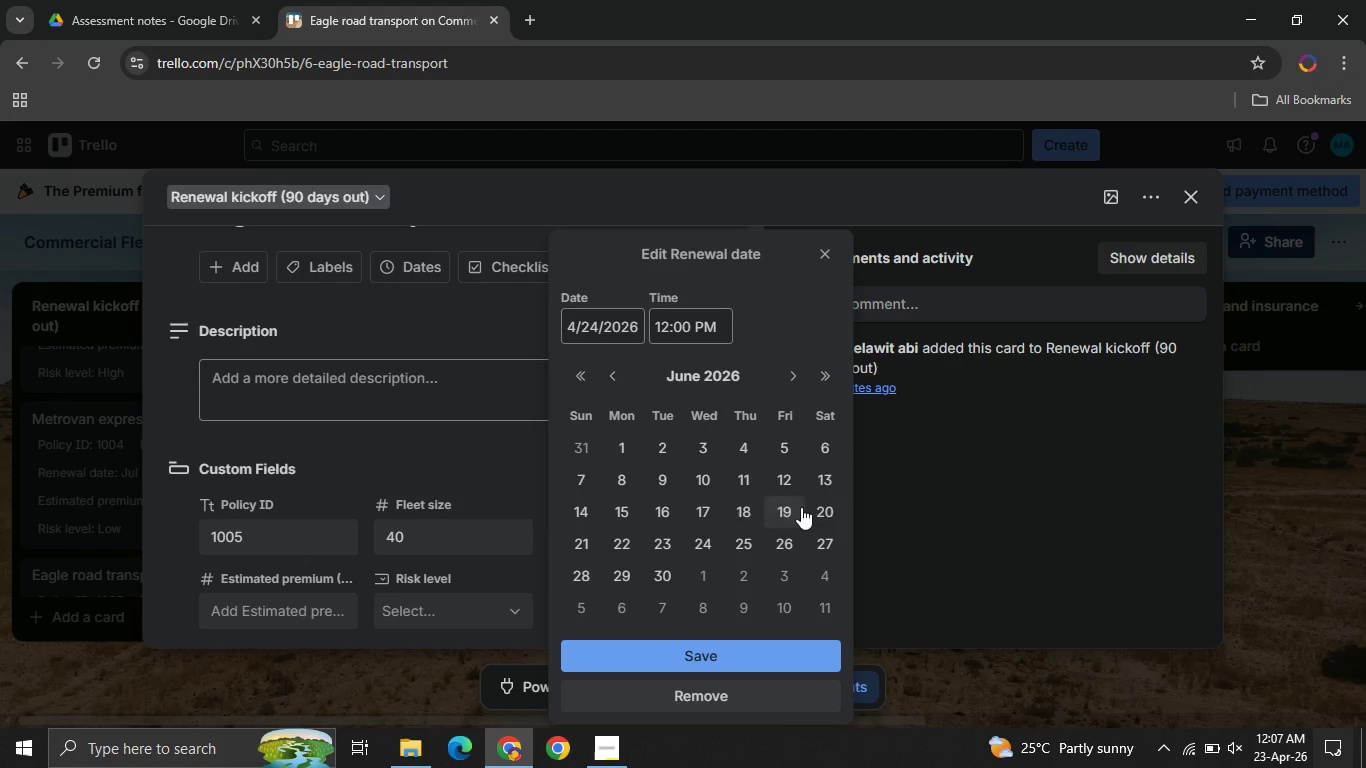 
left_click([832, 512])
 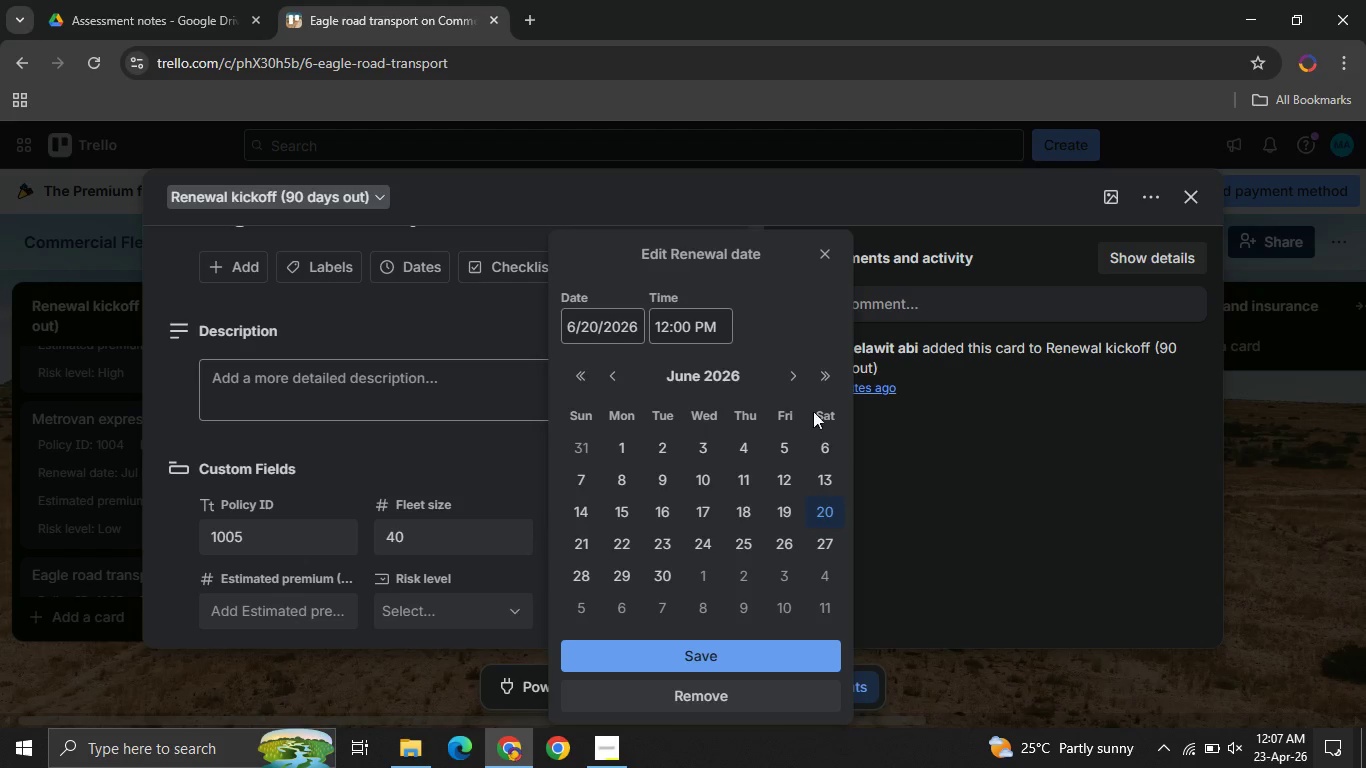 
left_click([796, 382])
 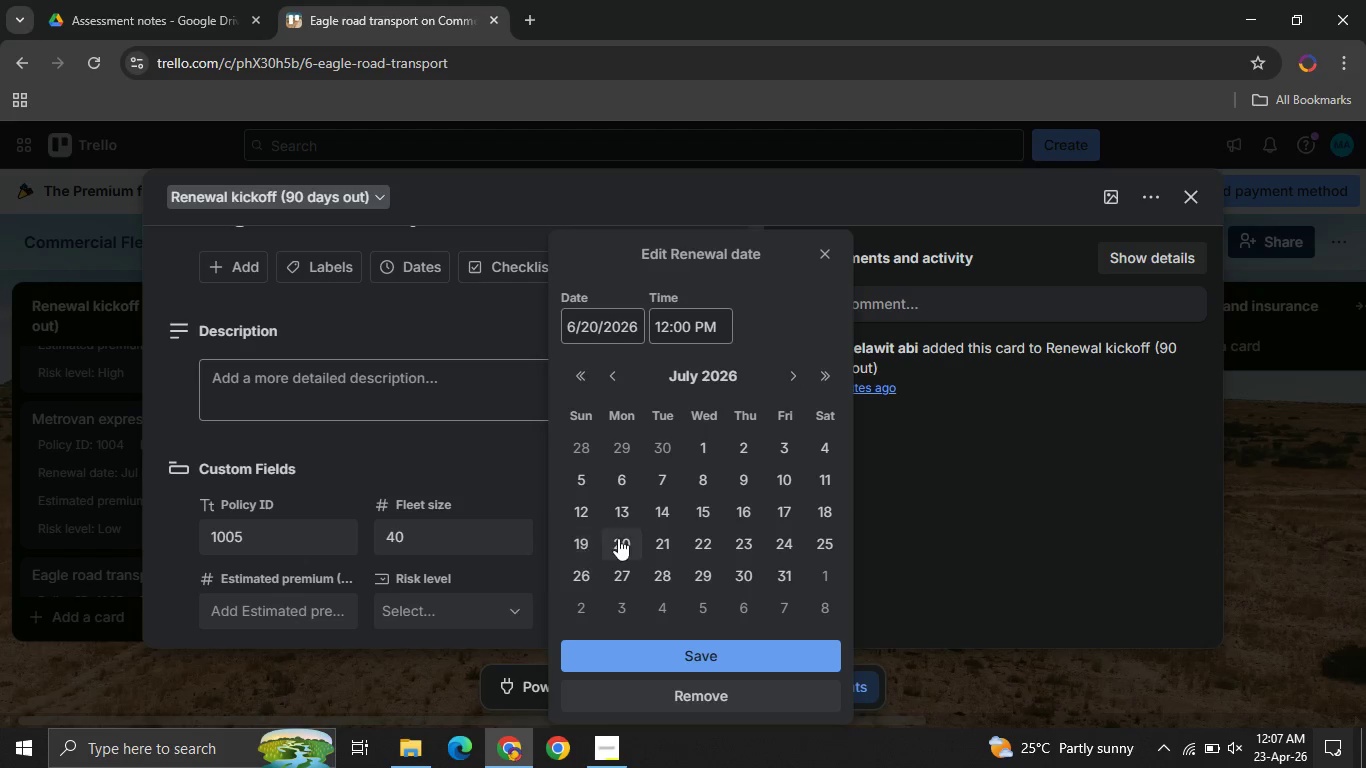 
left_click([631, 537])
 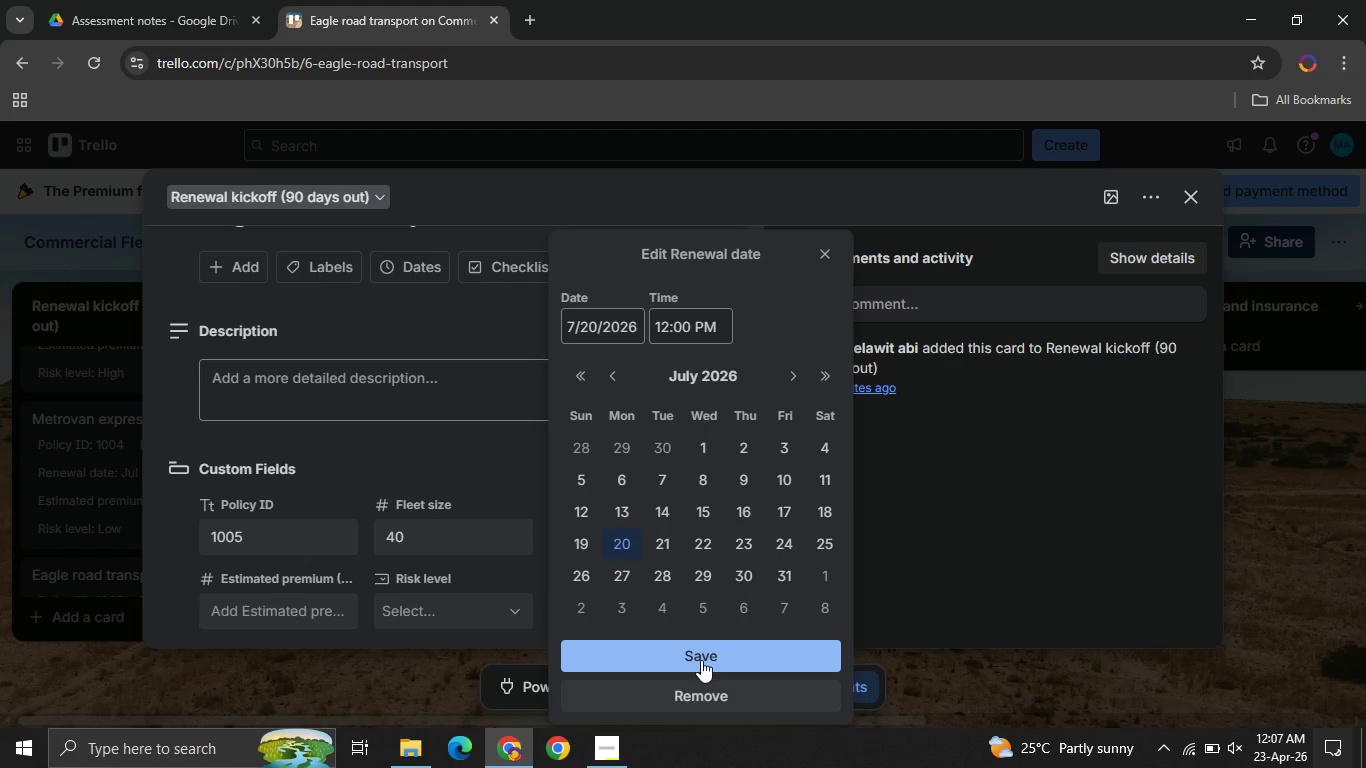 
left_click([701, 660])
 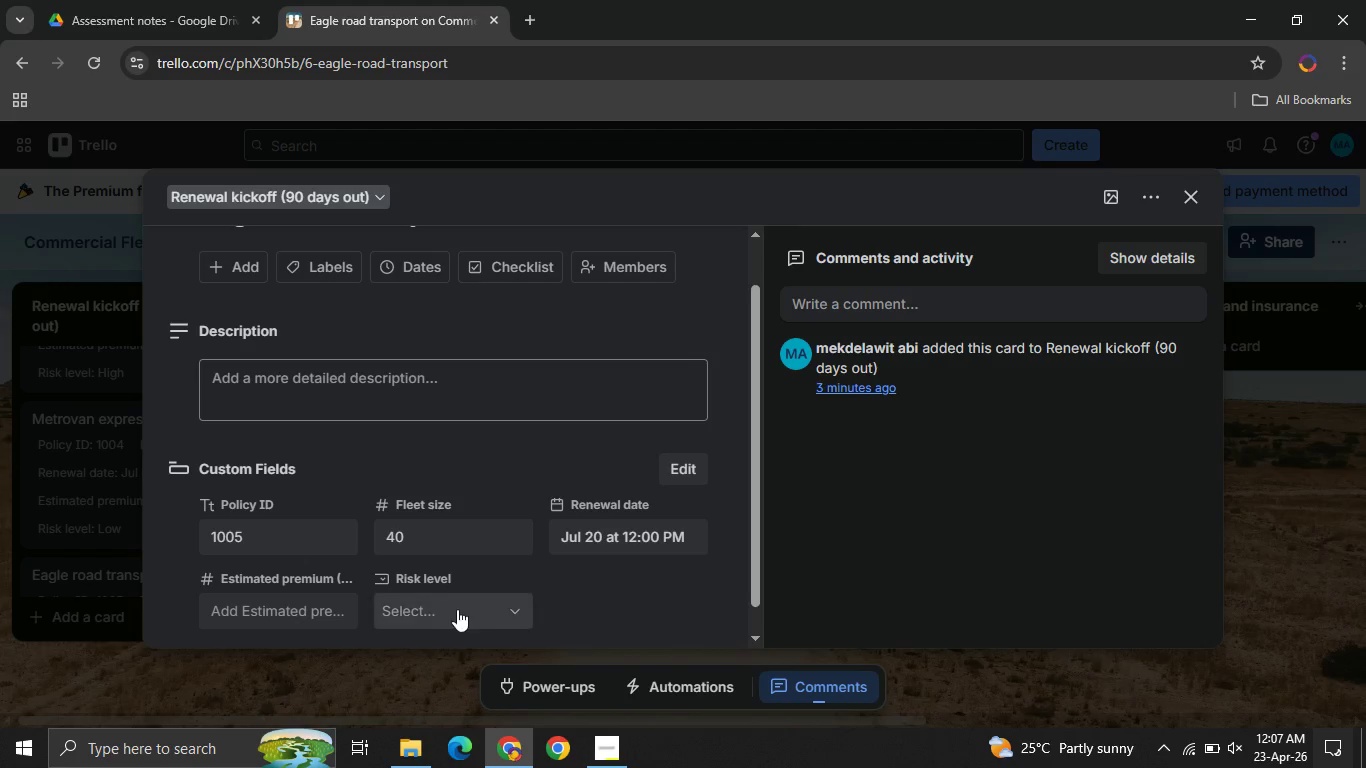 
left_click([469, 611])
 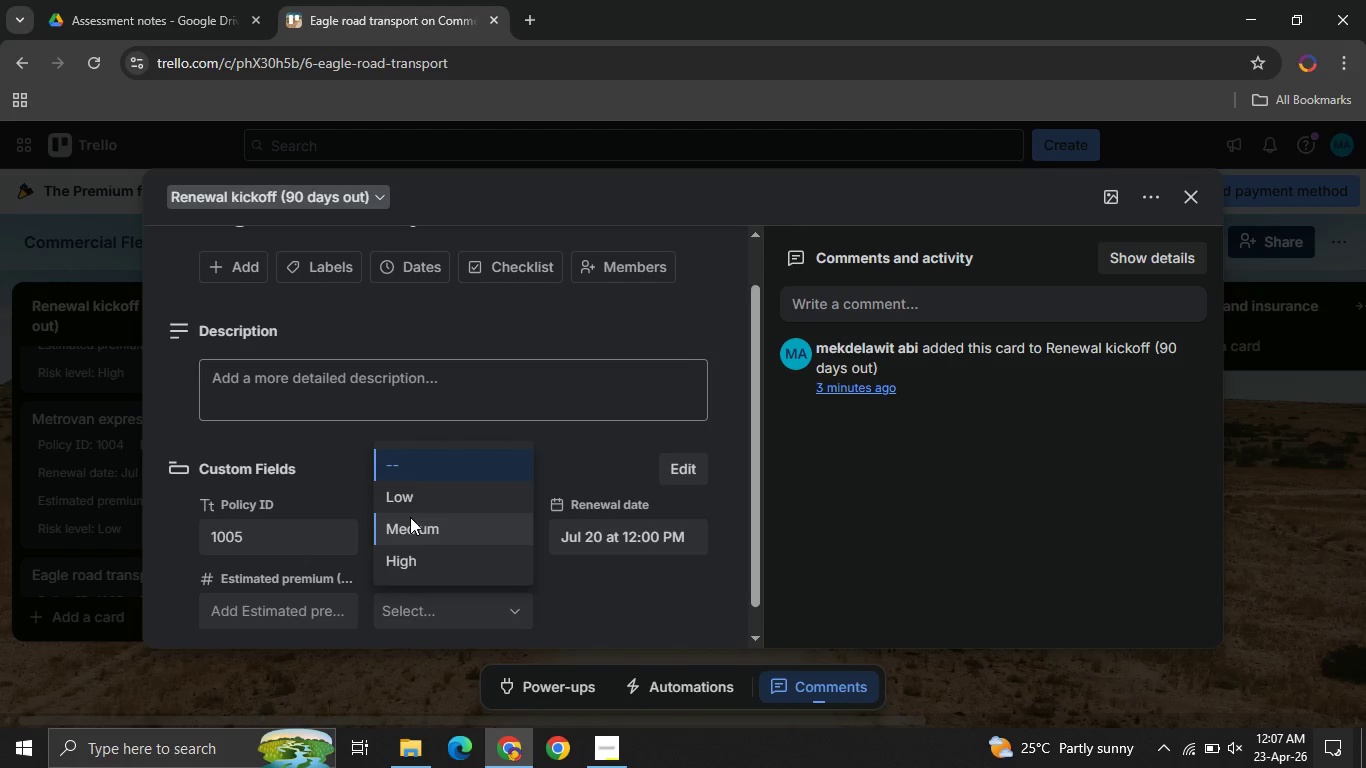 
left_click([410, 517])
 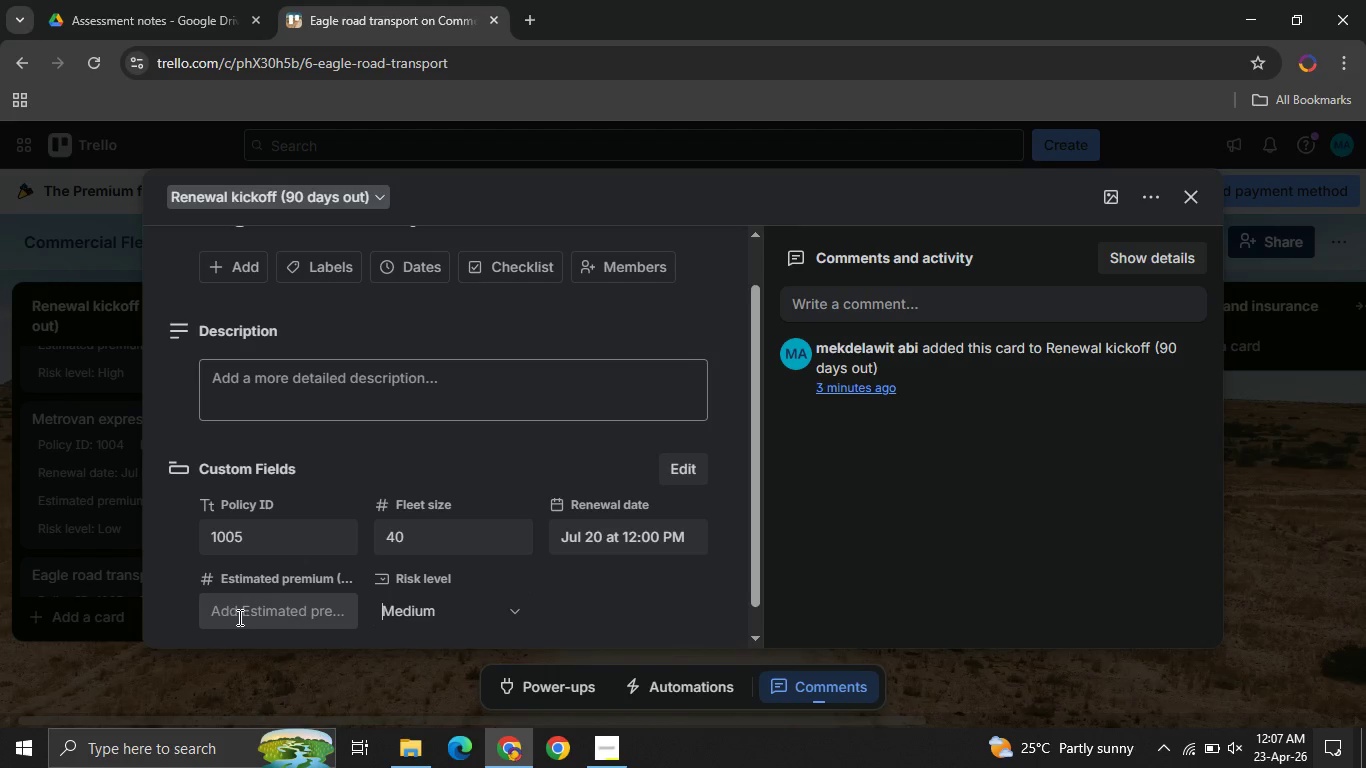 
left_click([241, 617])
 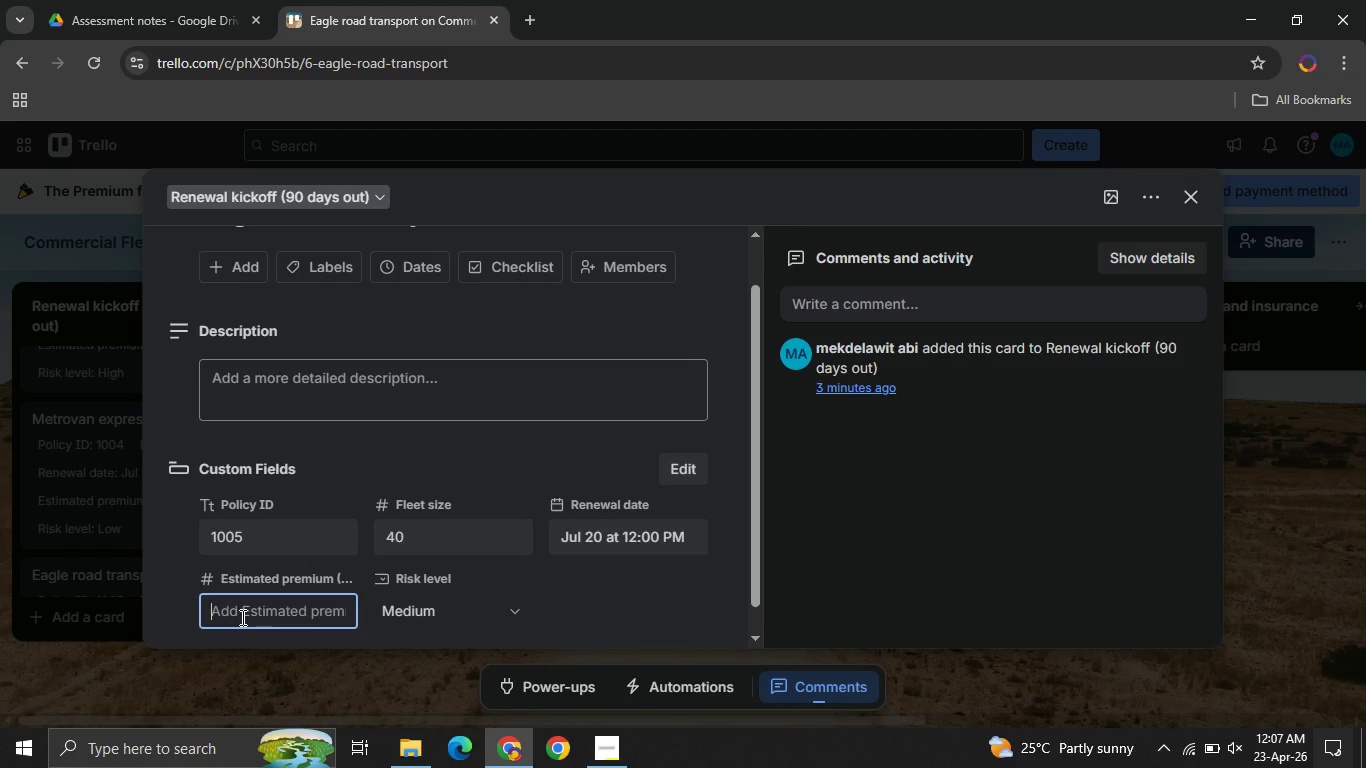 
key(1)
 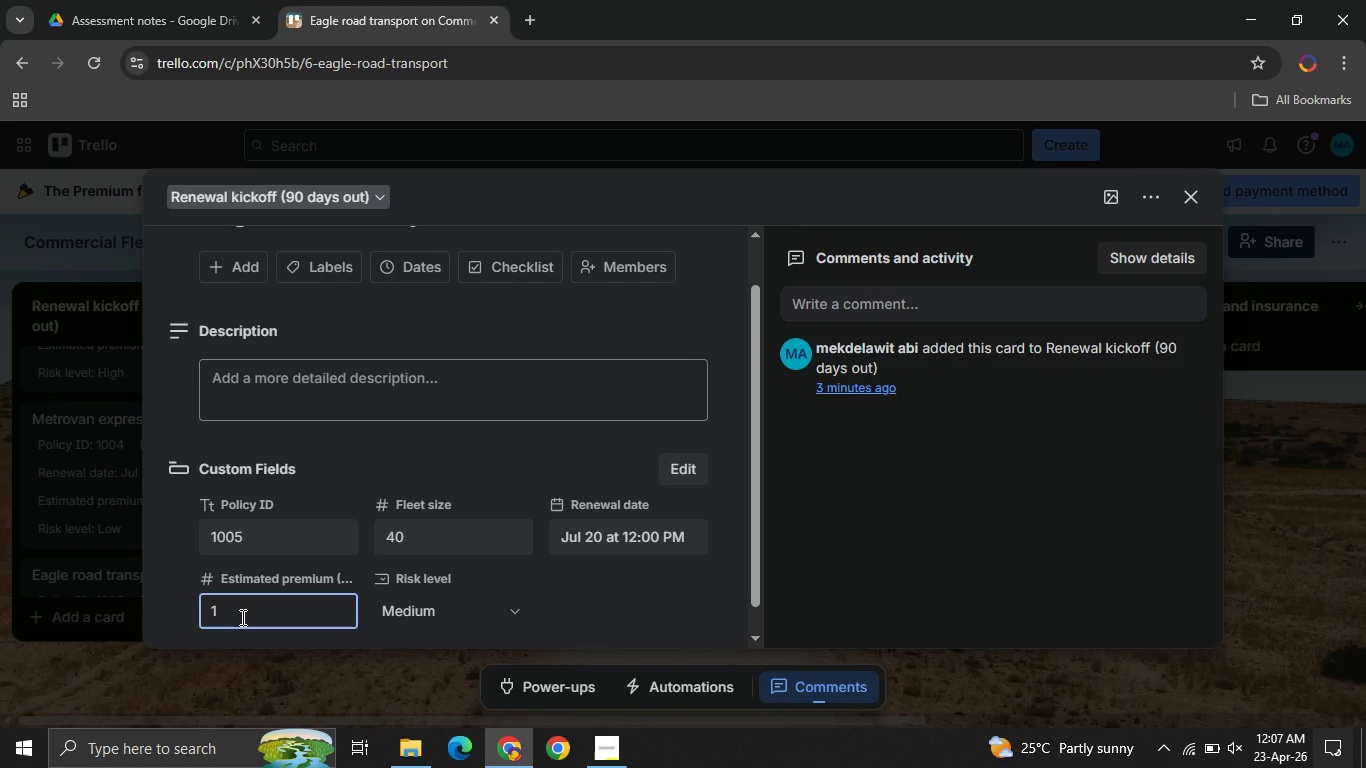 
hold_key(key=9, duration=0.38)
 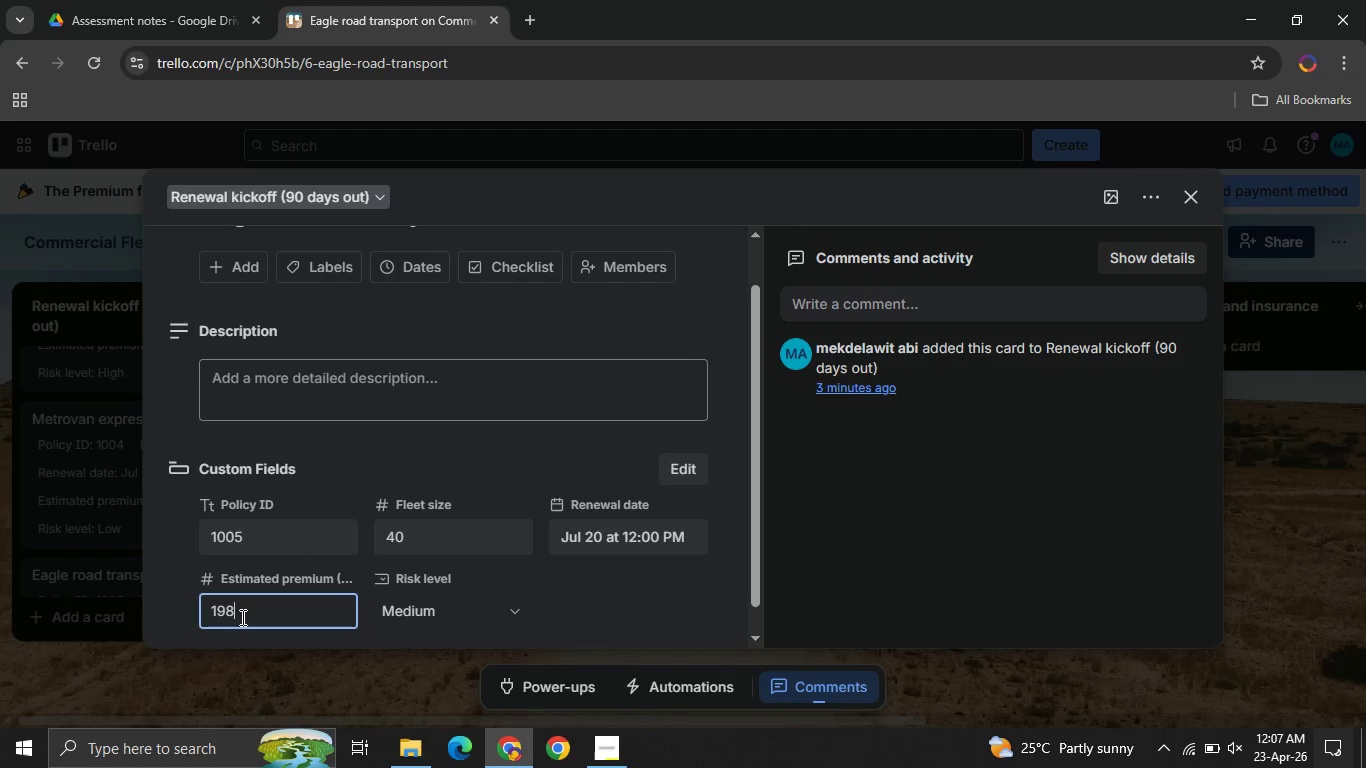 
type(80000)
 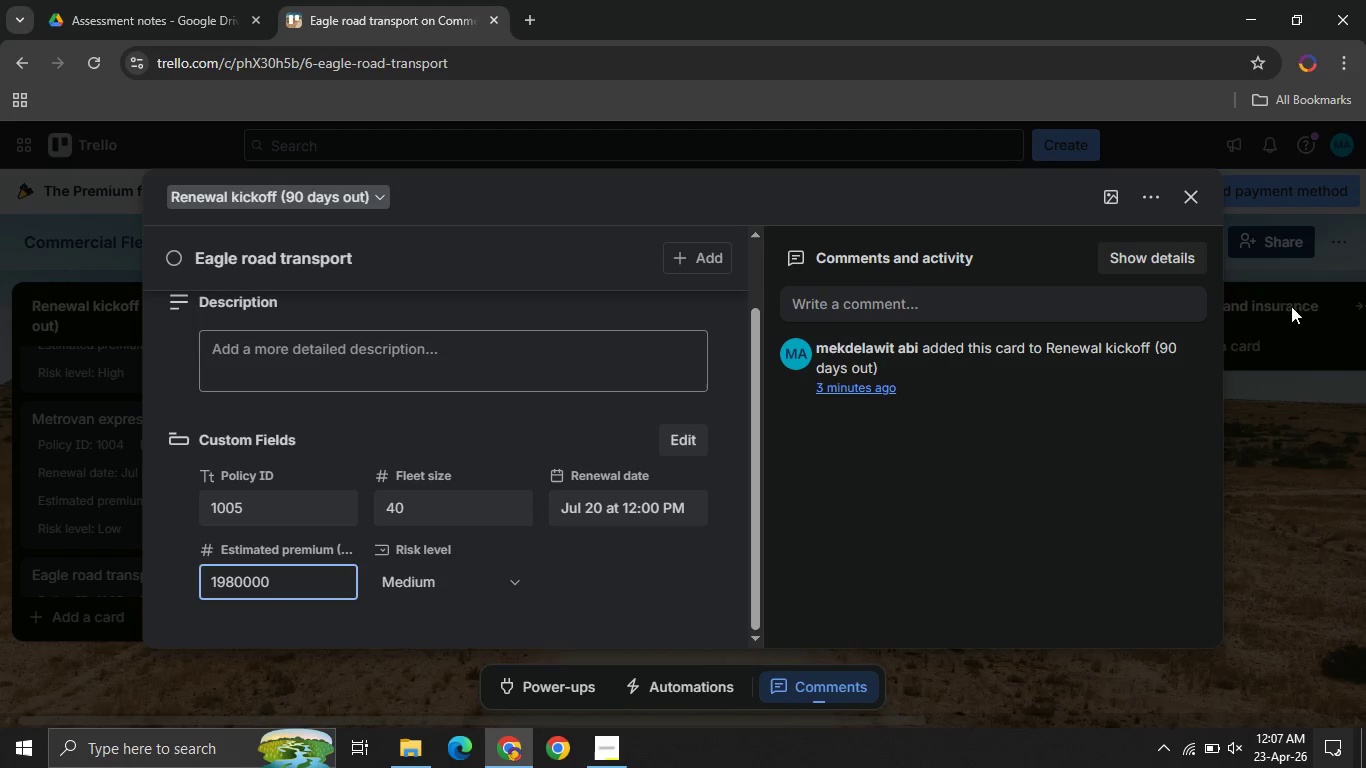 
left_click([1184, 197])
 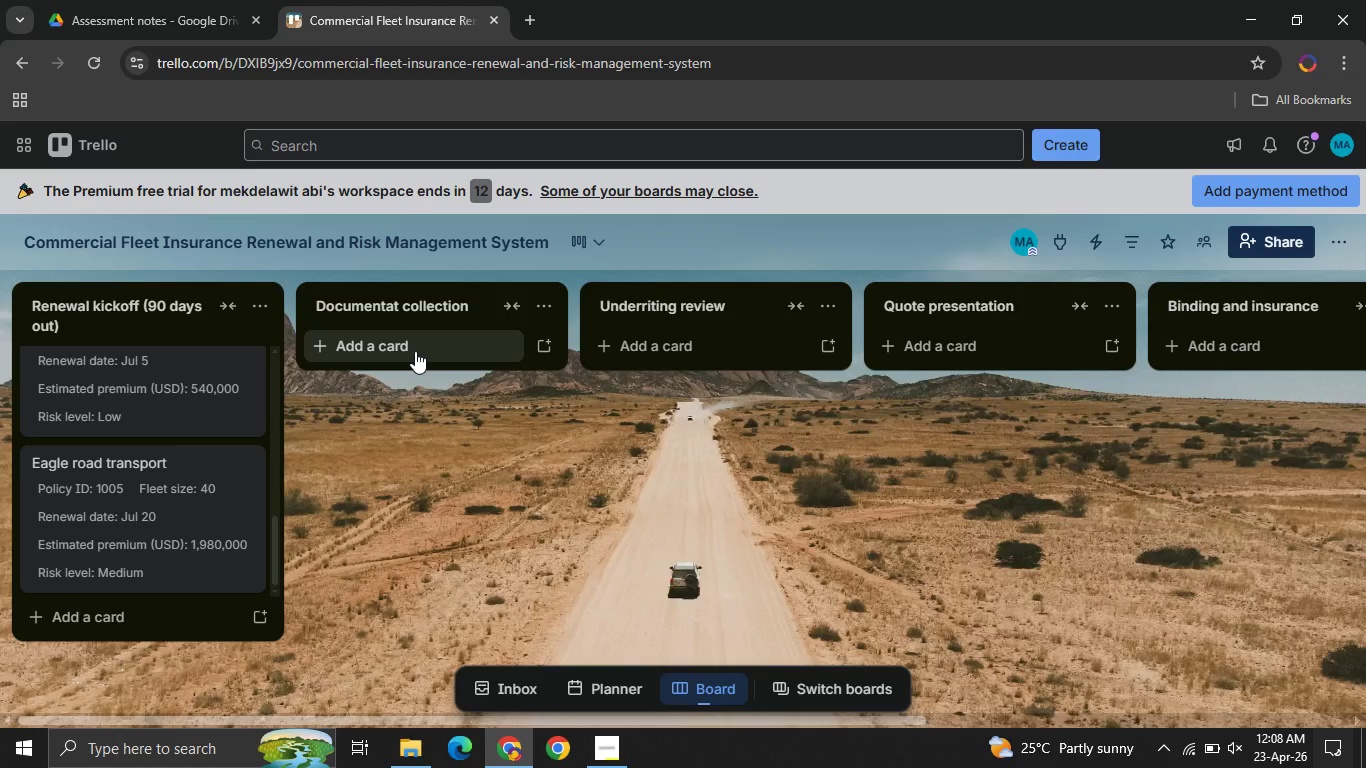 
wait(44.23)
 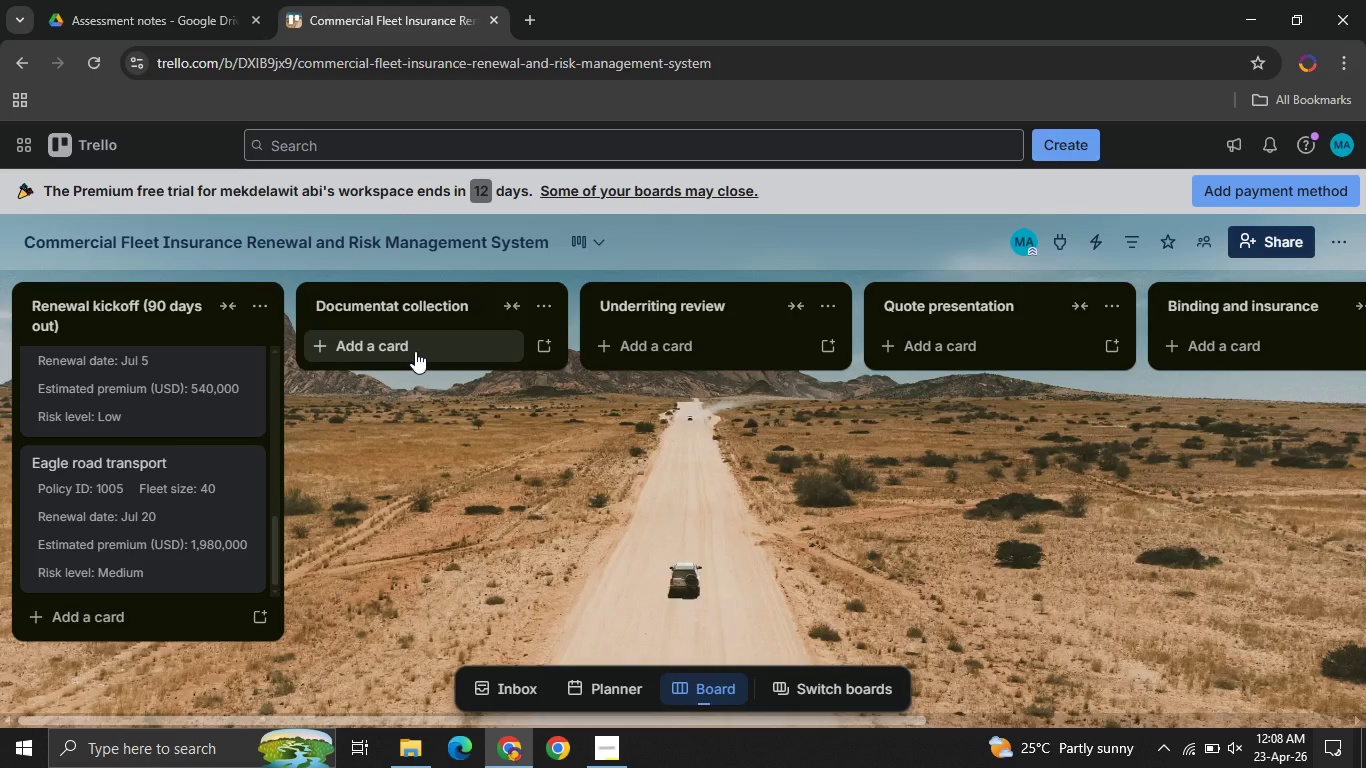 
left_click([415, 351])
 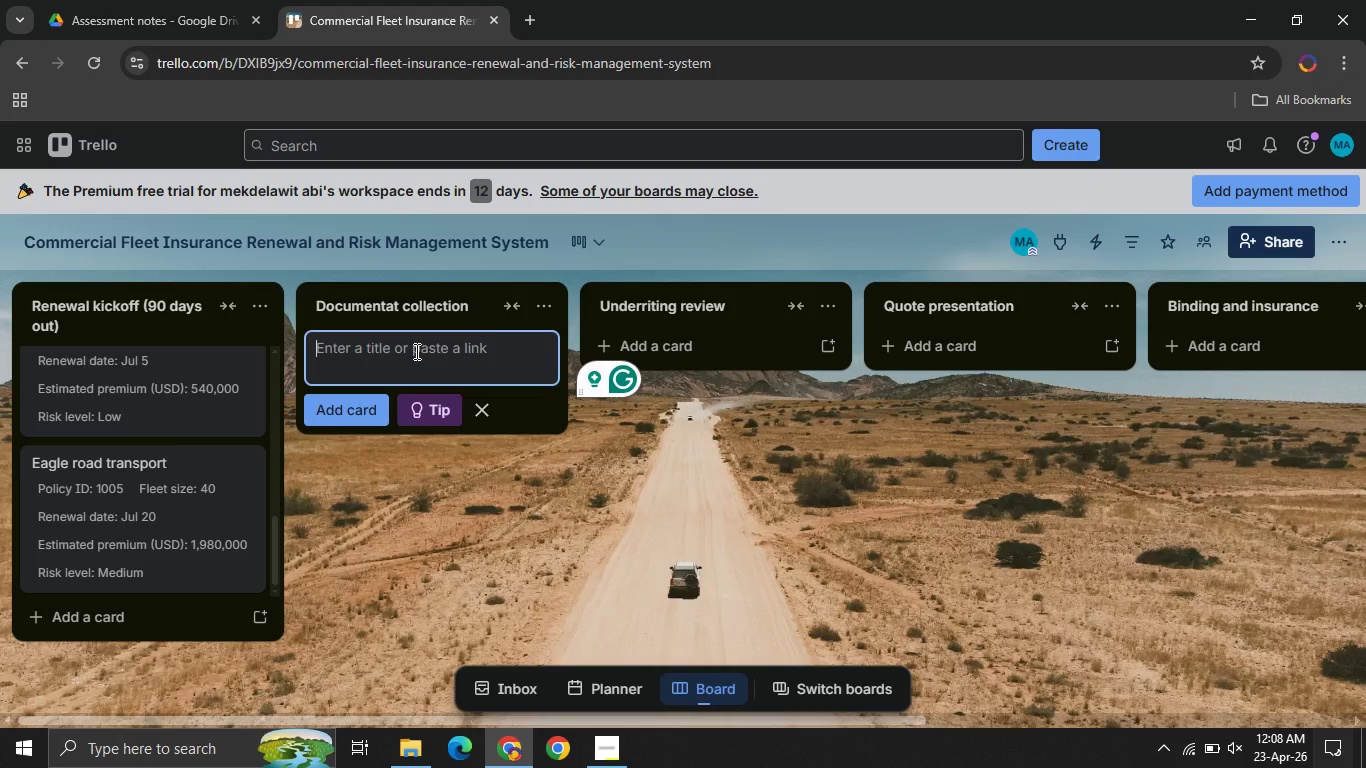 
wait(24.17)
 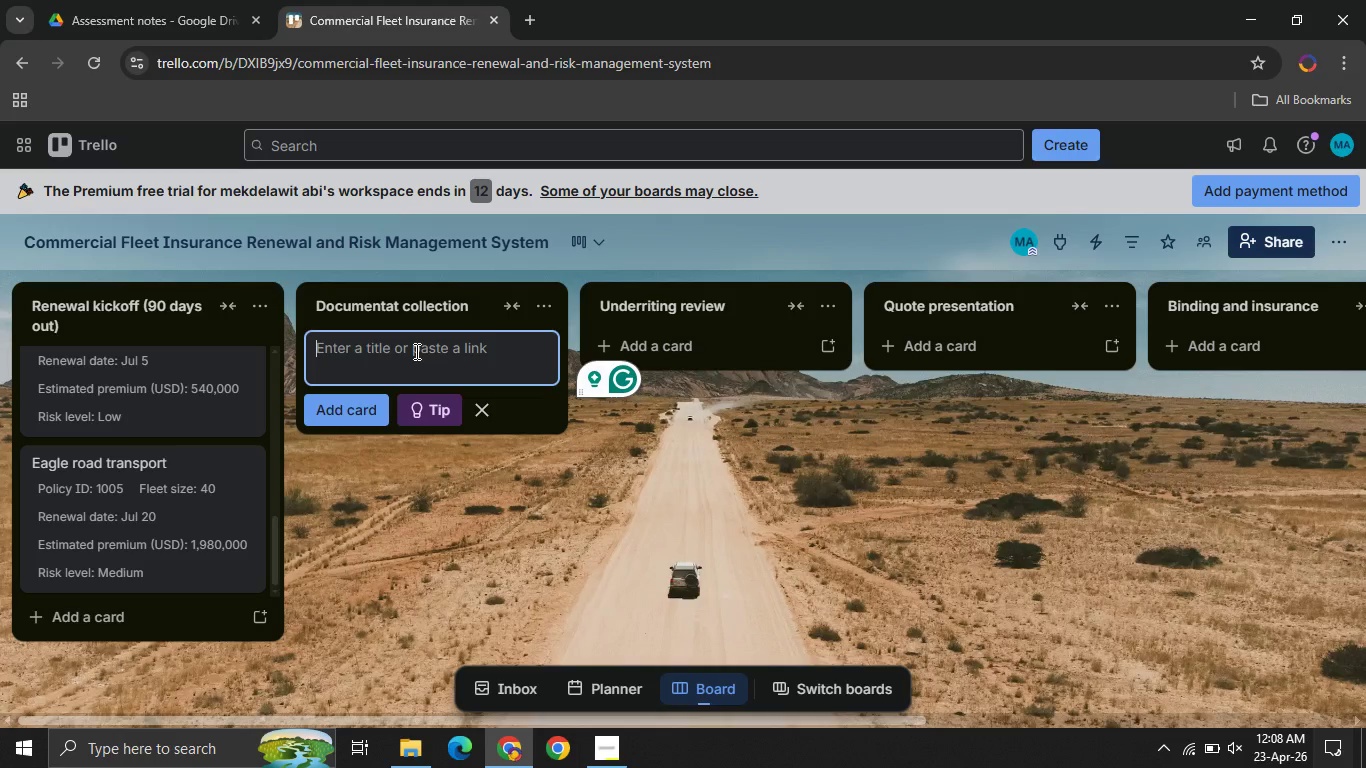 
type(Addis rapid logistics )
 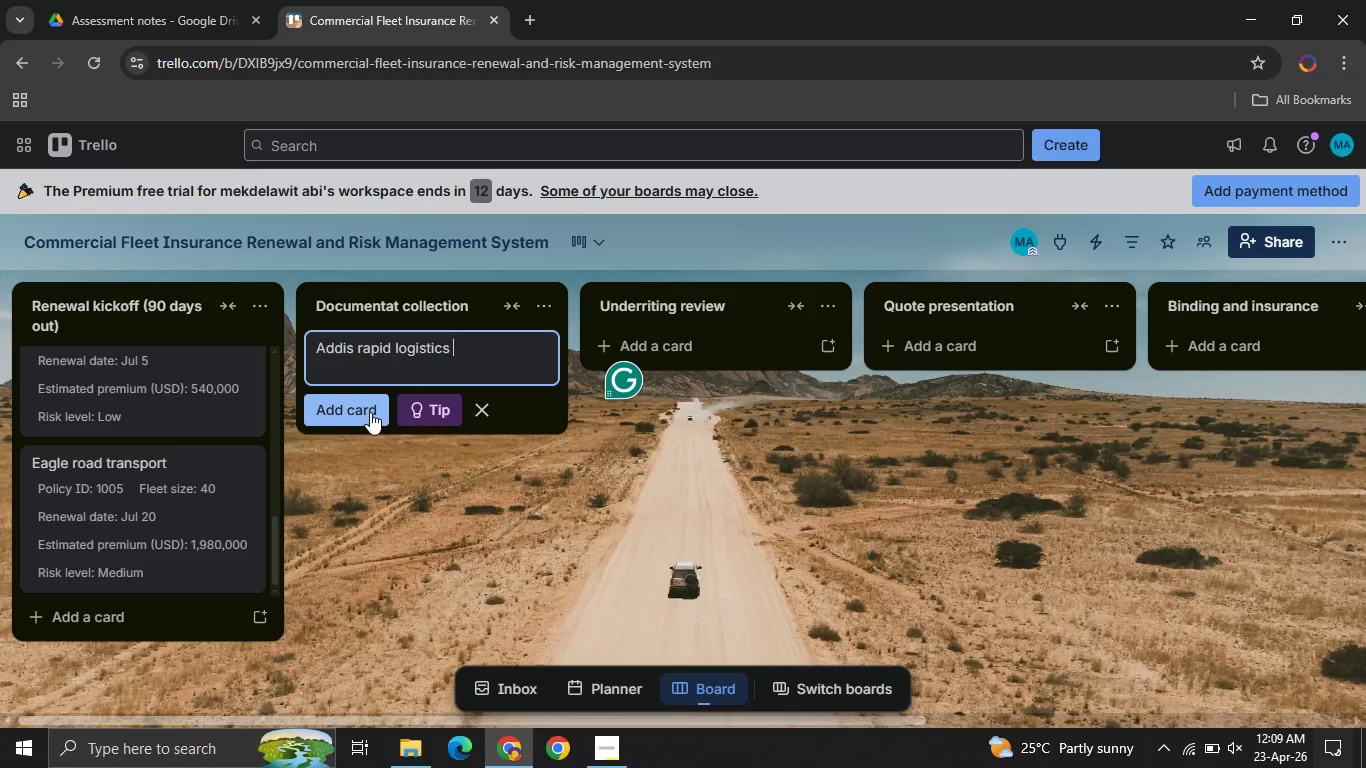 
left_click([370, 412])
 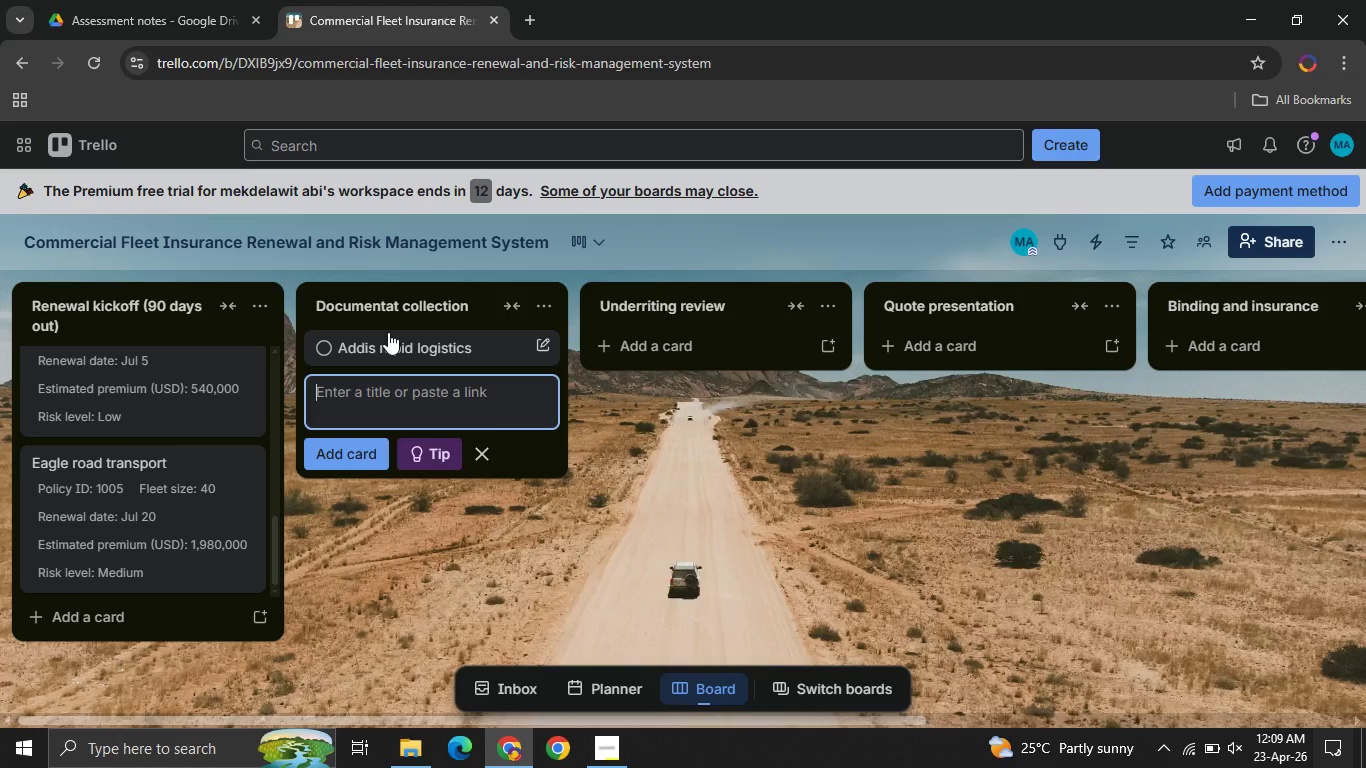 
left_click([388, 332])
 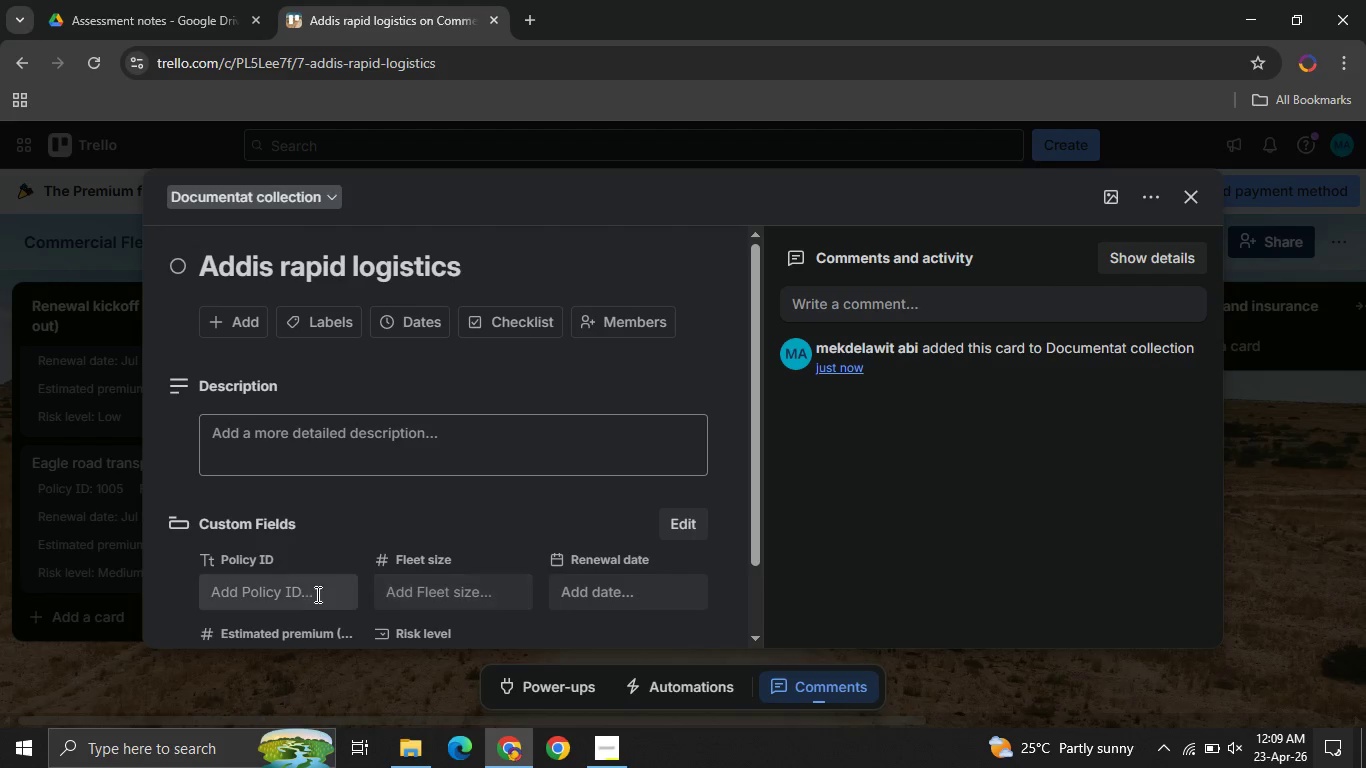 
left_click([311, 592])
 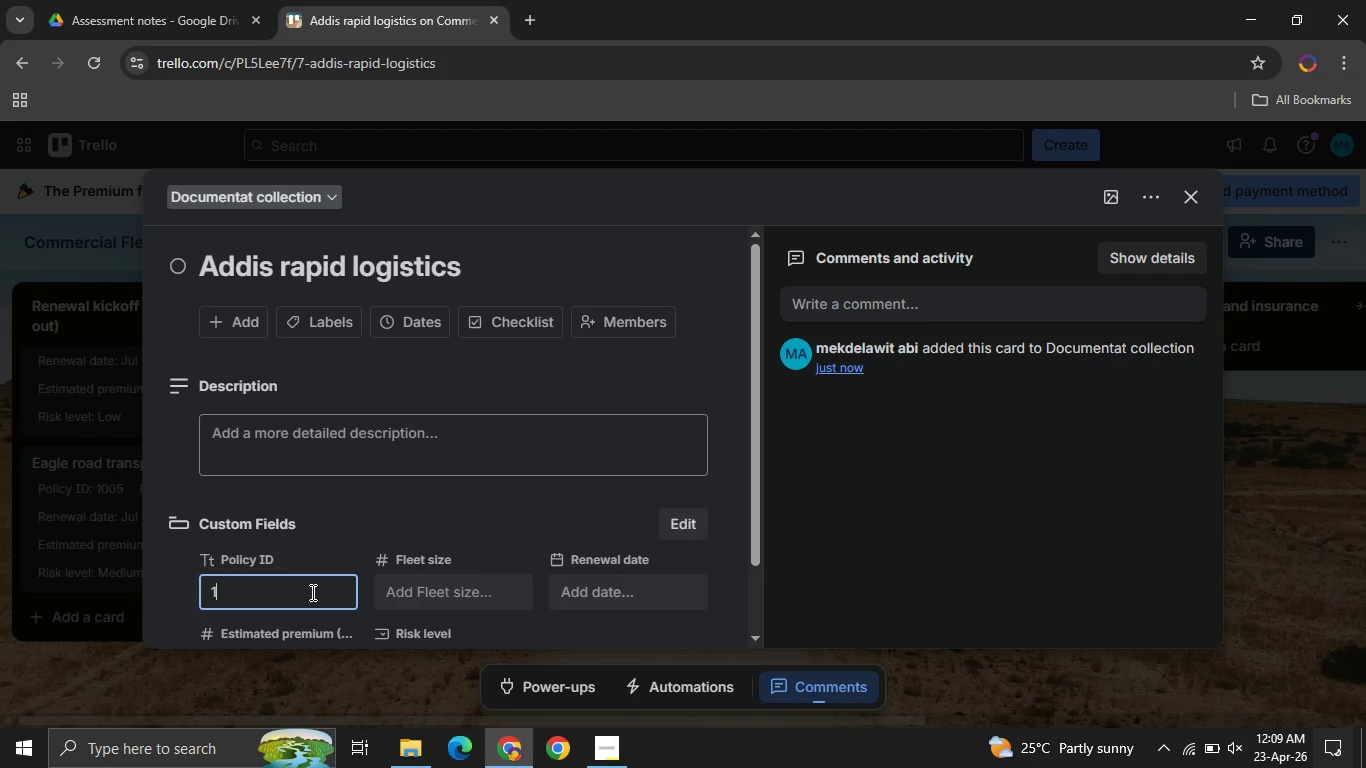 
type(1006)
 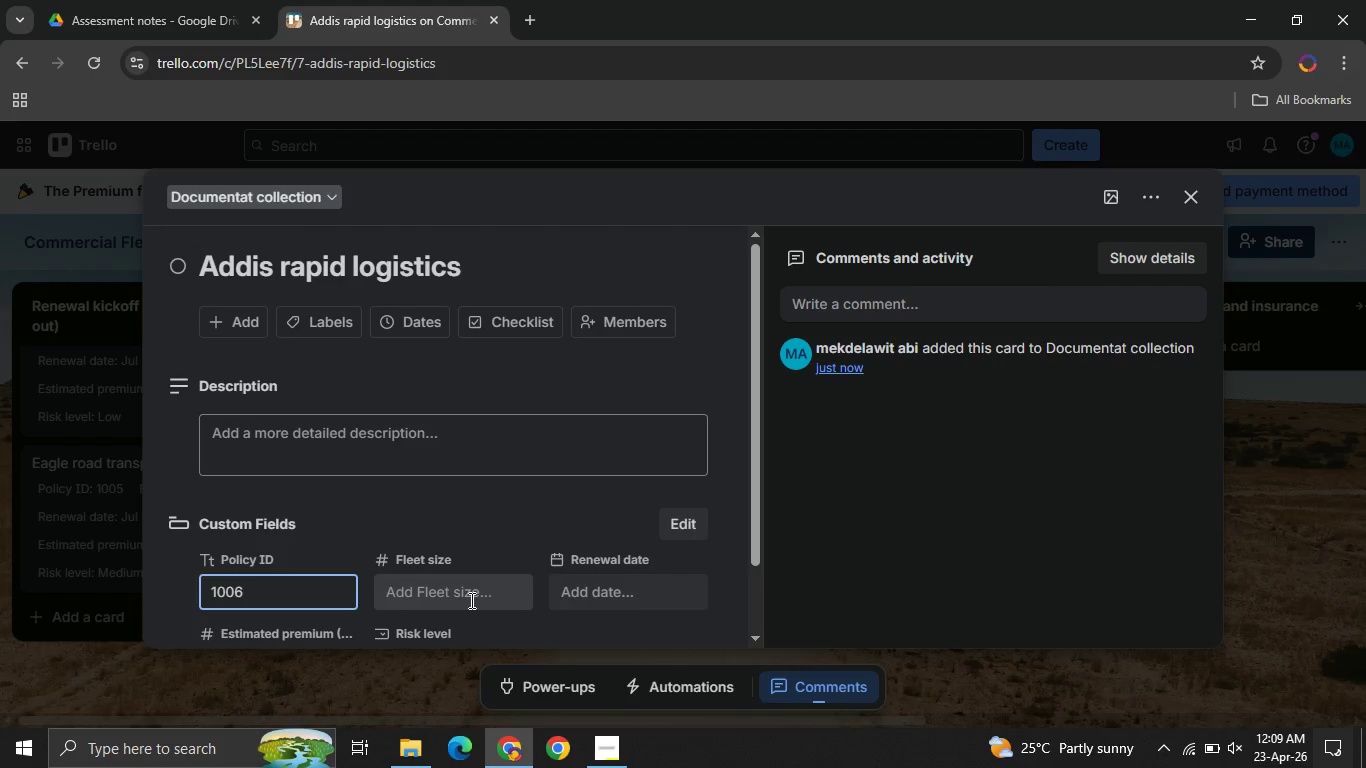 
left_click([470, 600])
 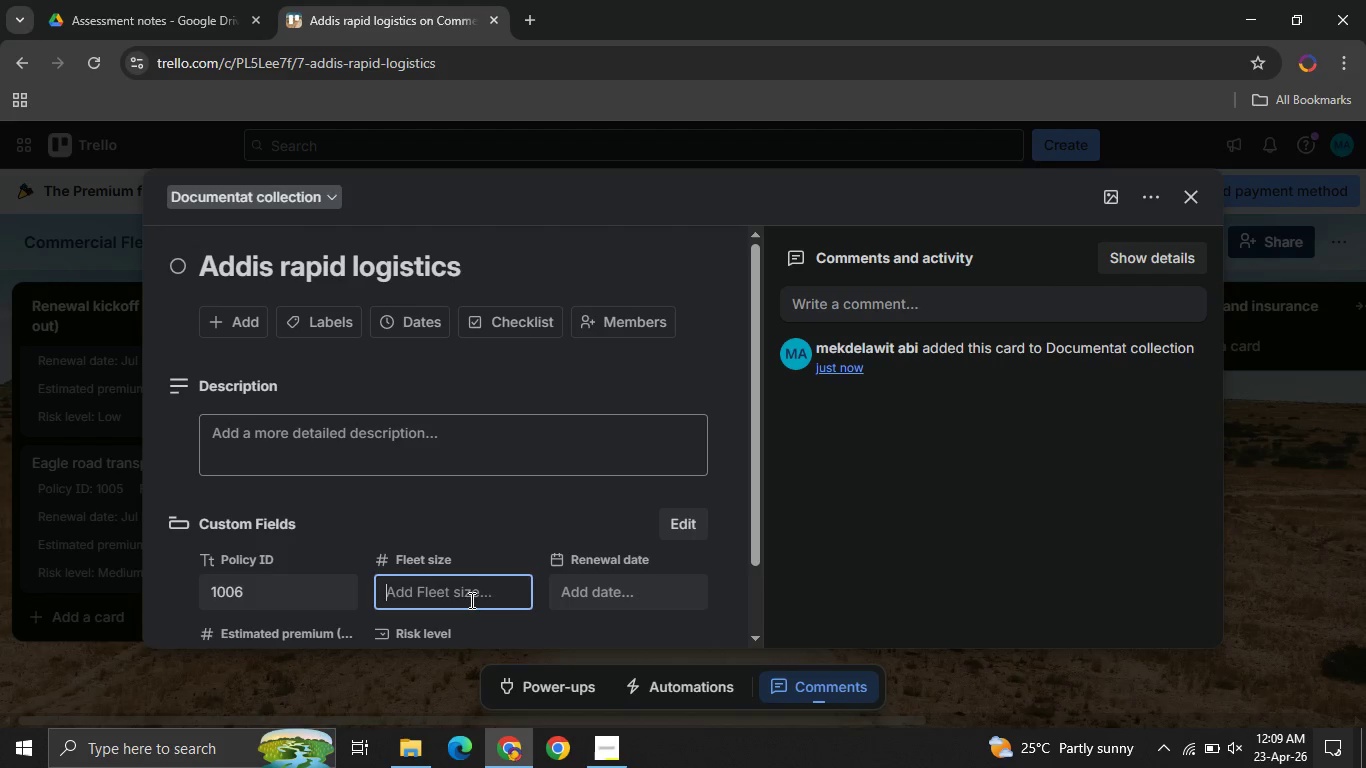 
type(22)
 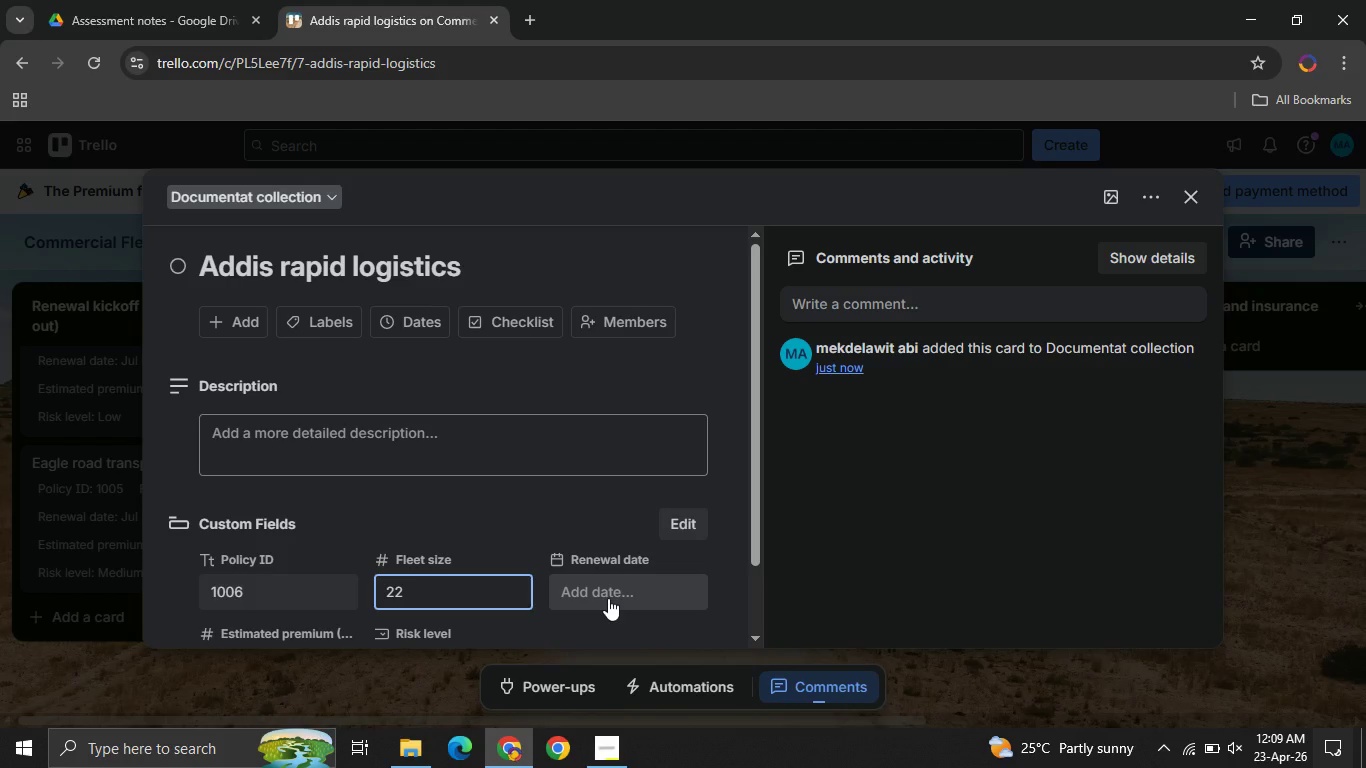 
wait(17.2)
 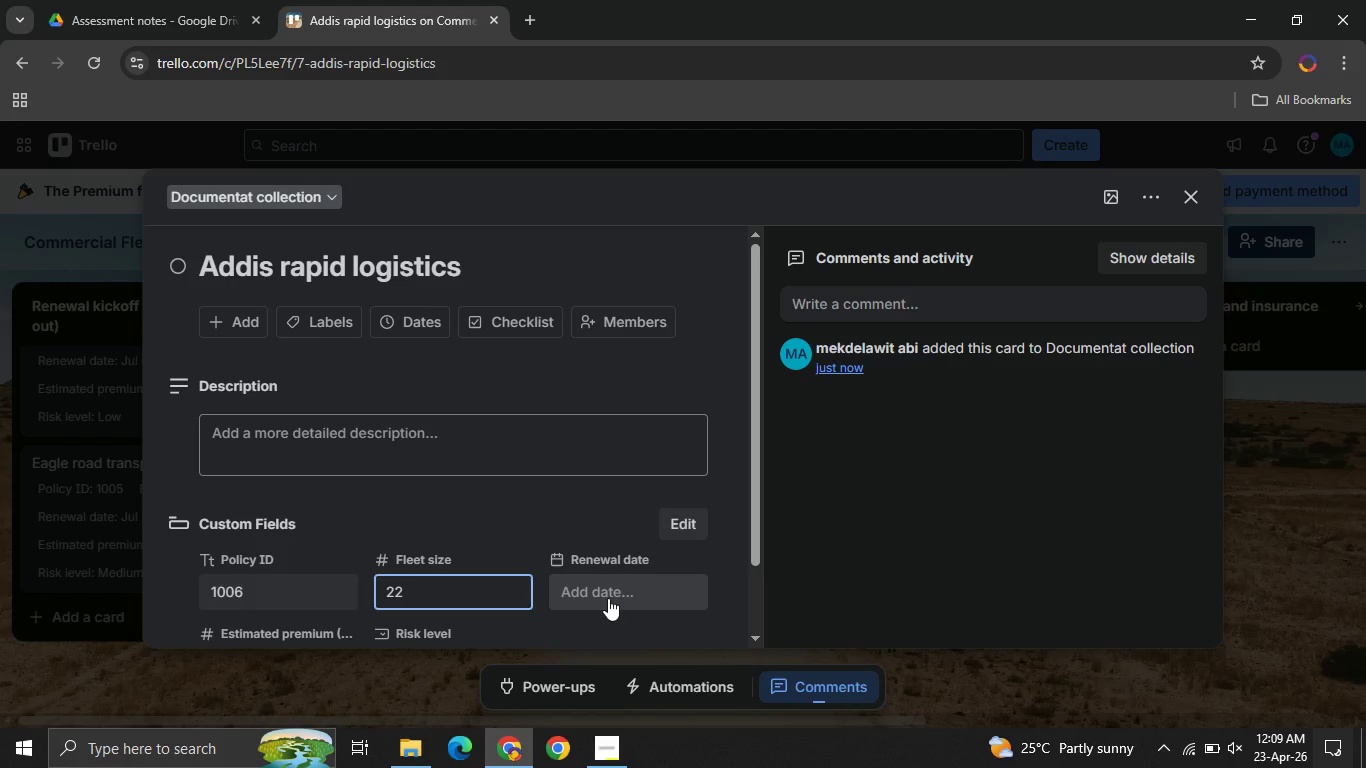 
left_click([608, 598])
 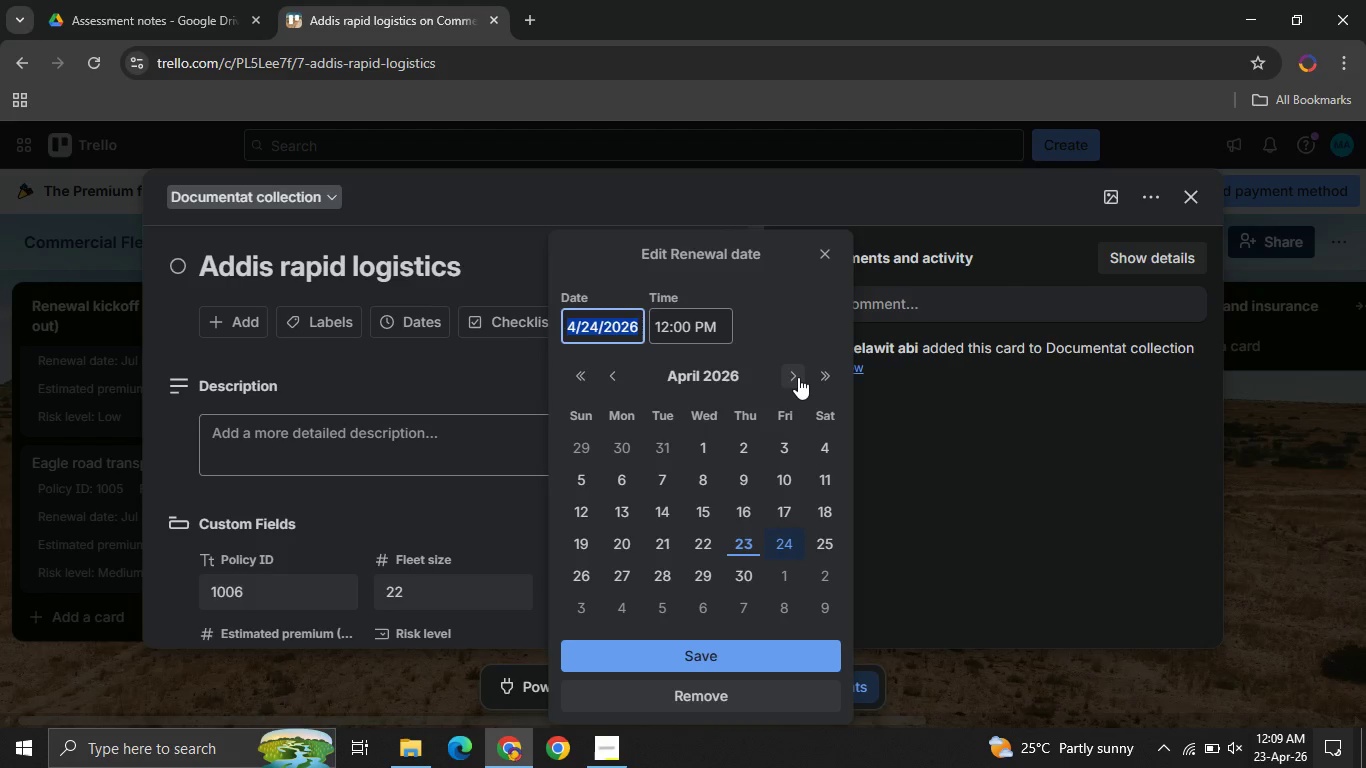 
left_click([798, 377])
 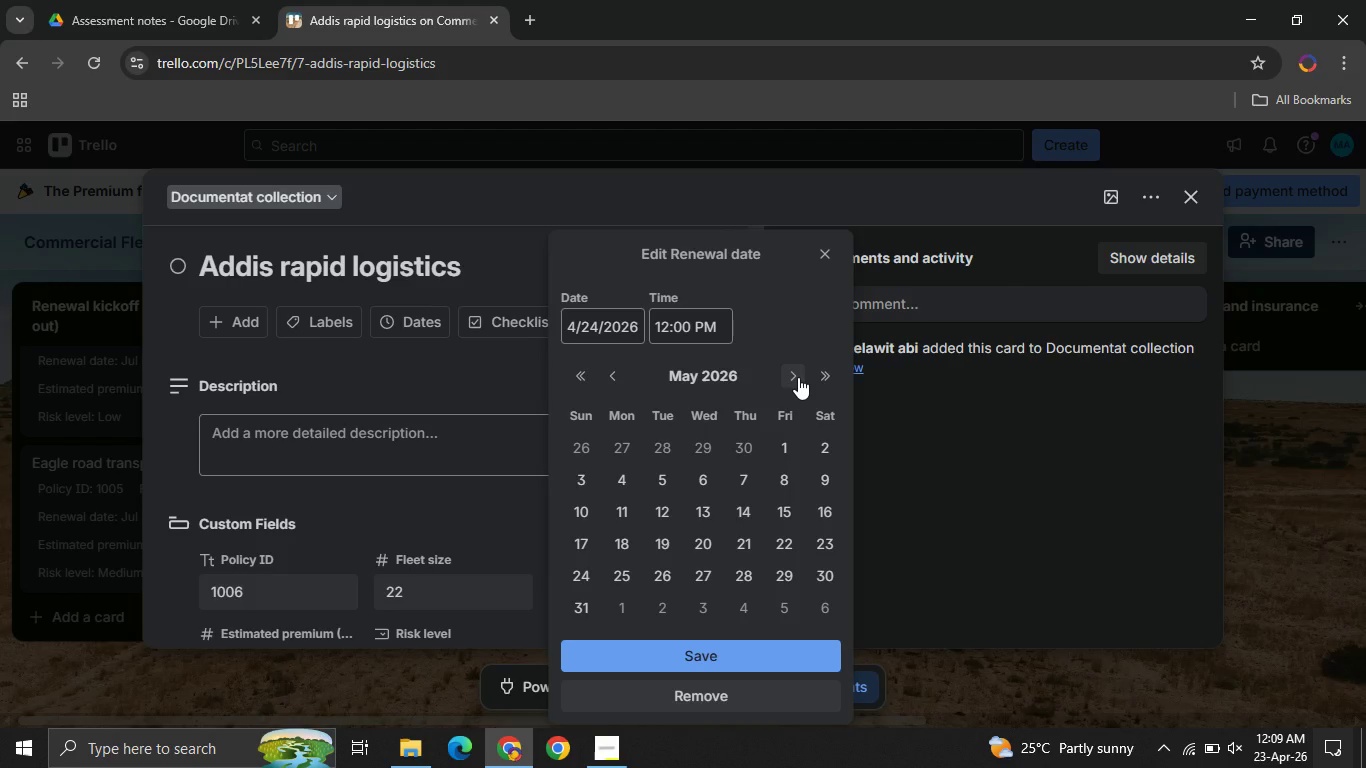 
wait(5.62)
 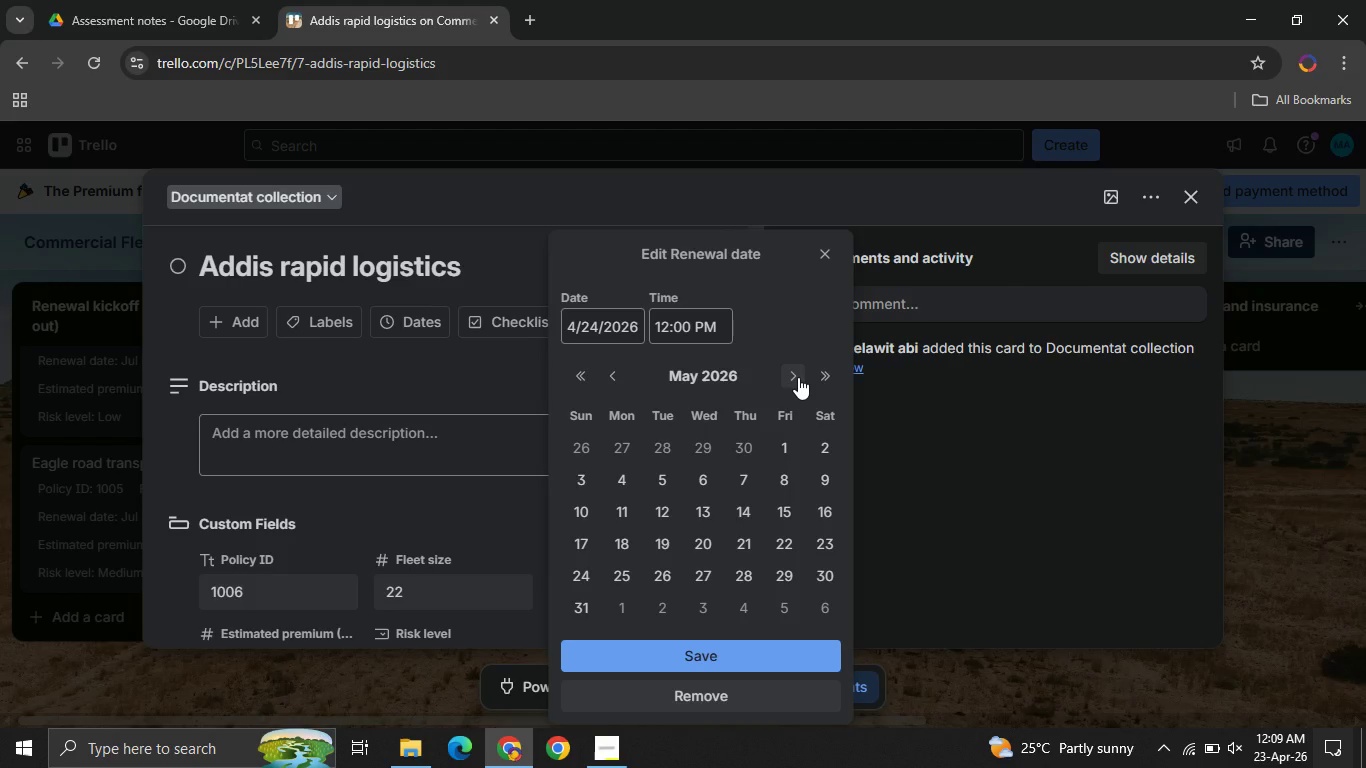 
left_click([798, 377])
 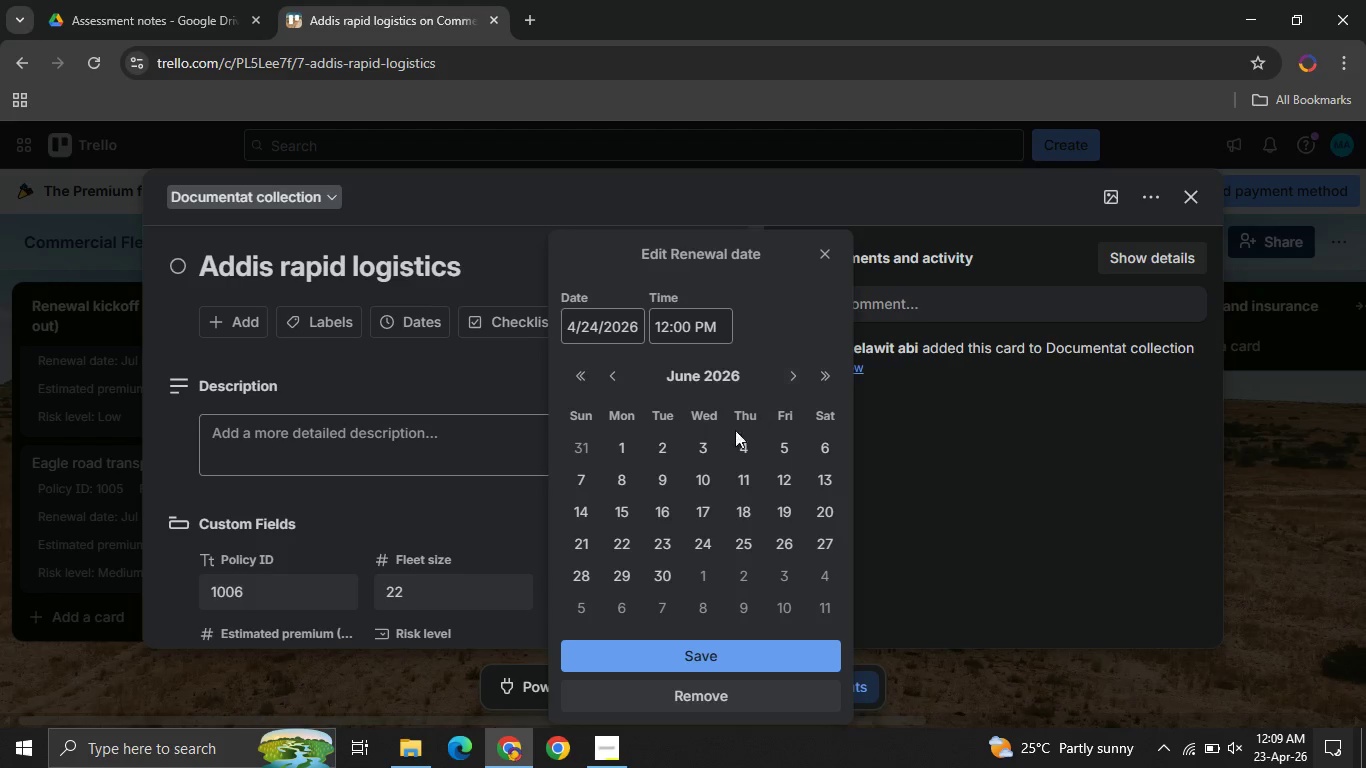 
left_click([749, 513])
 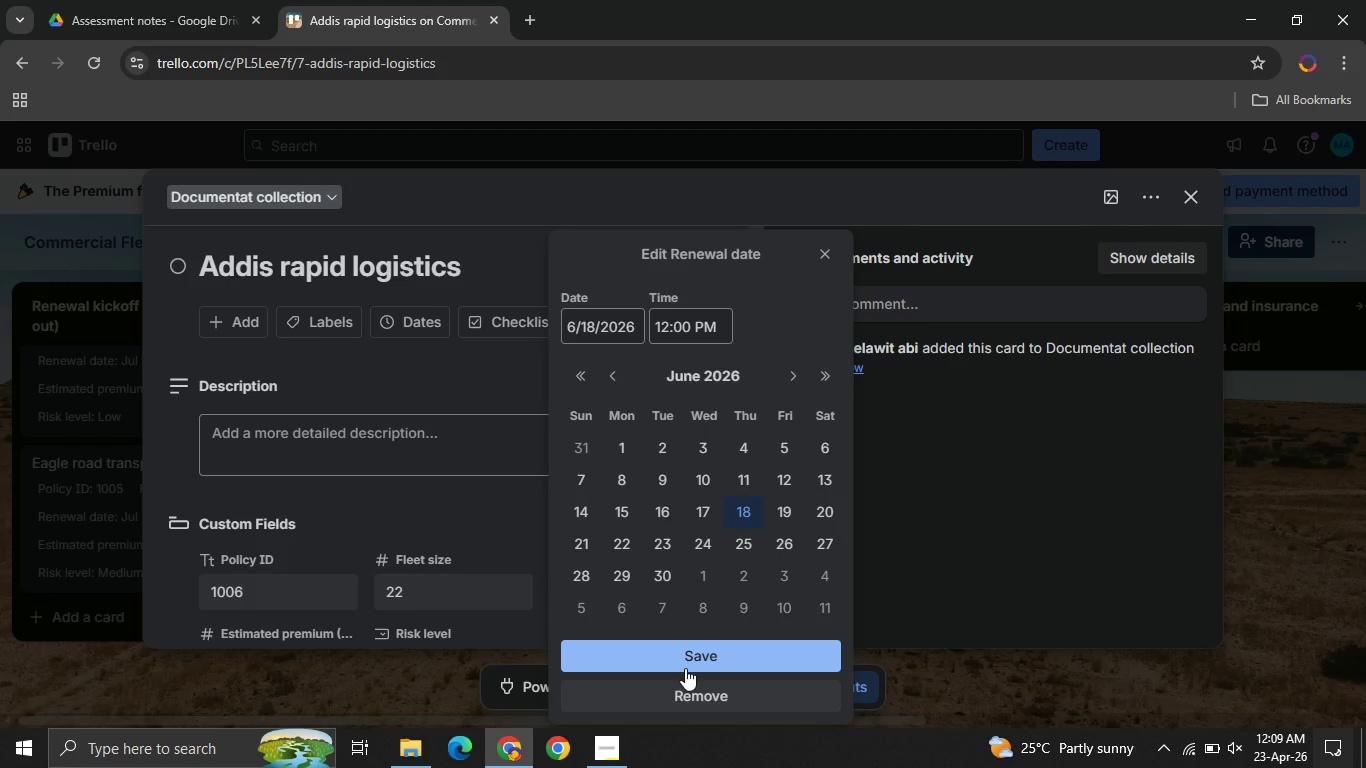 
left_click([685, 668])
 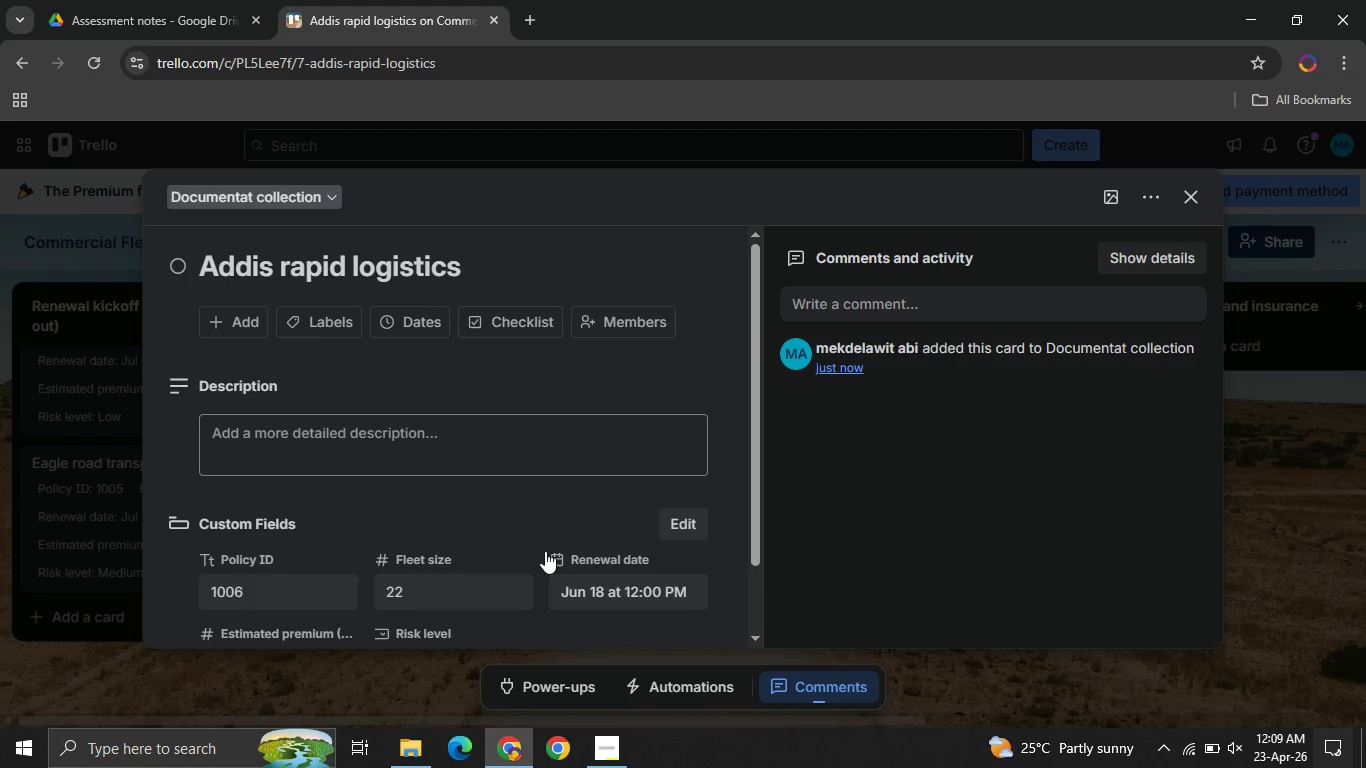 
mouse_move([420, 523])
 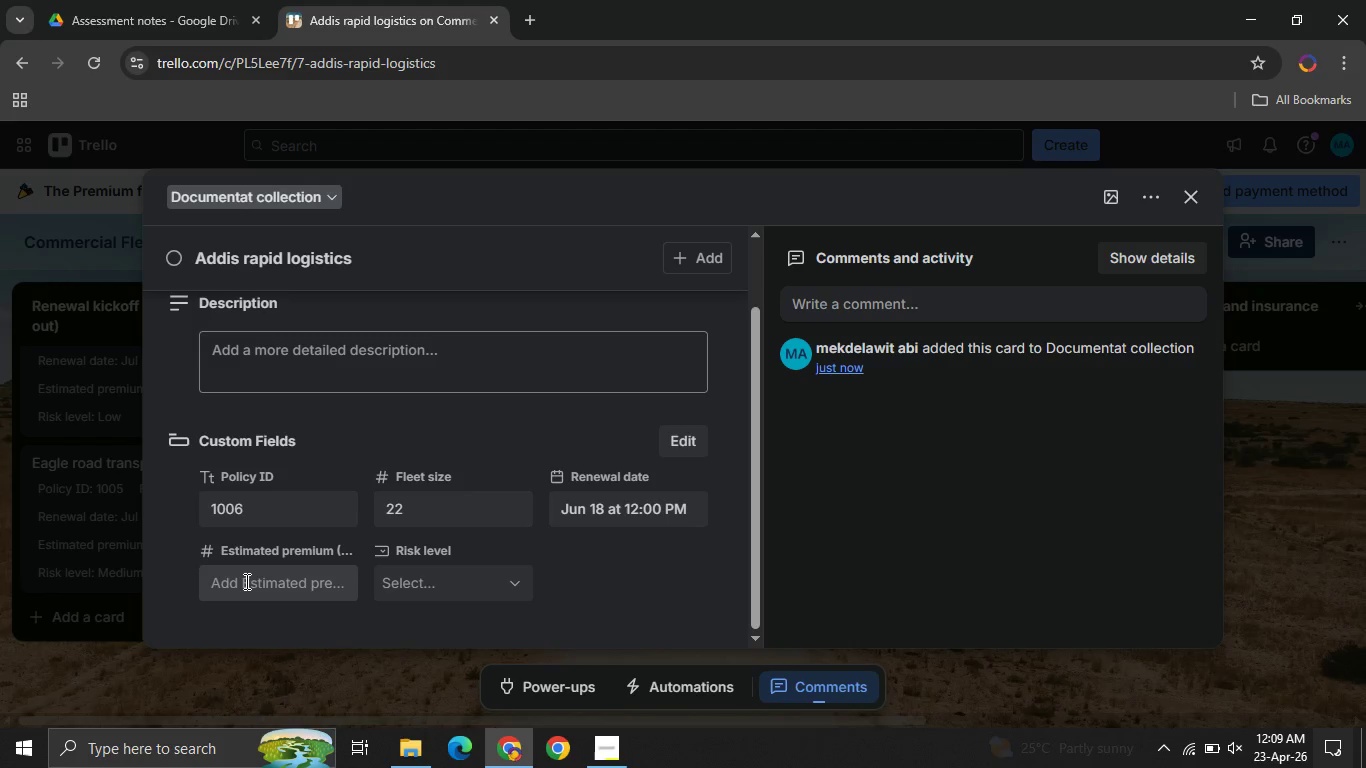 
left_click([245, 581])
 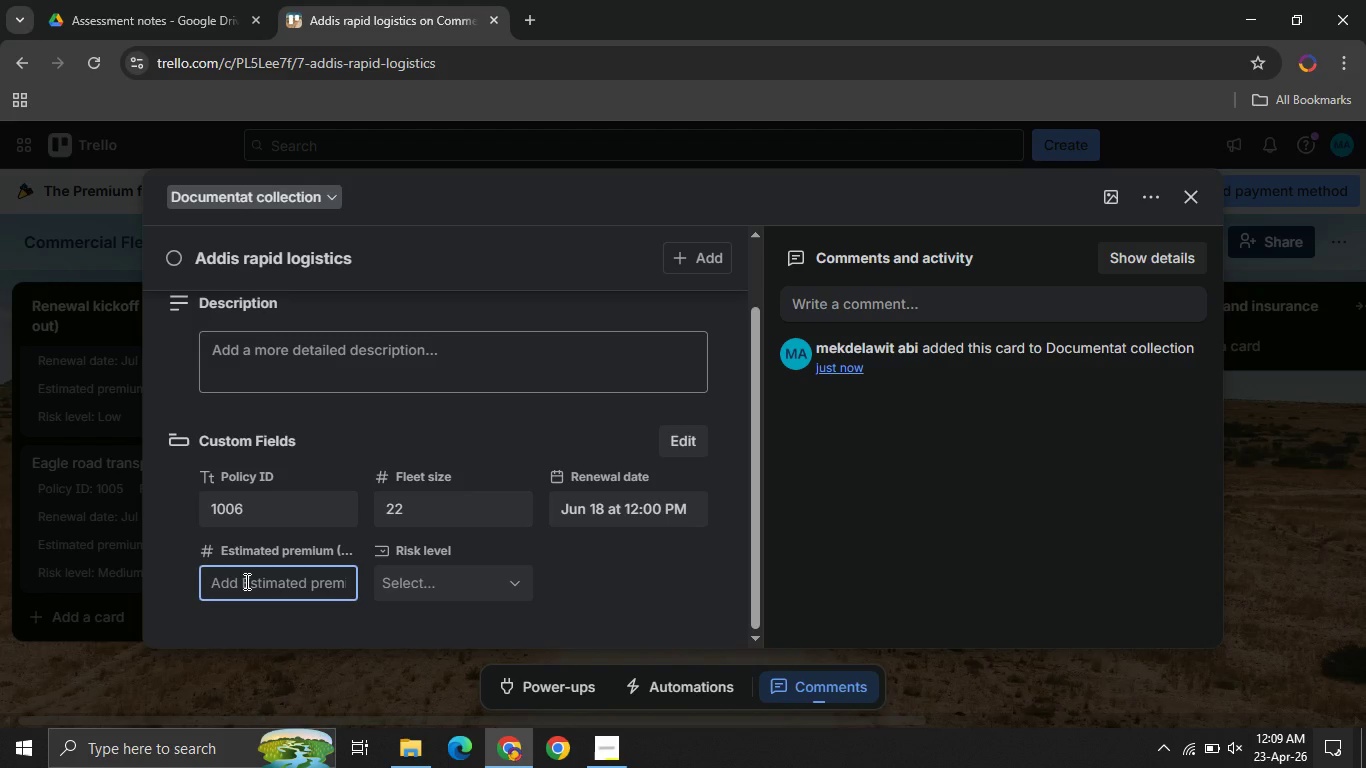 
type(89000)
 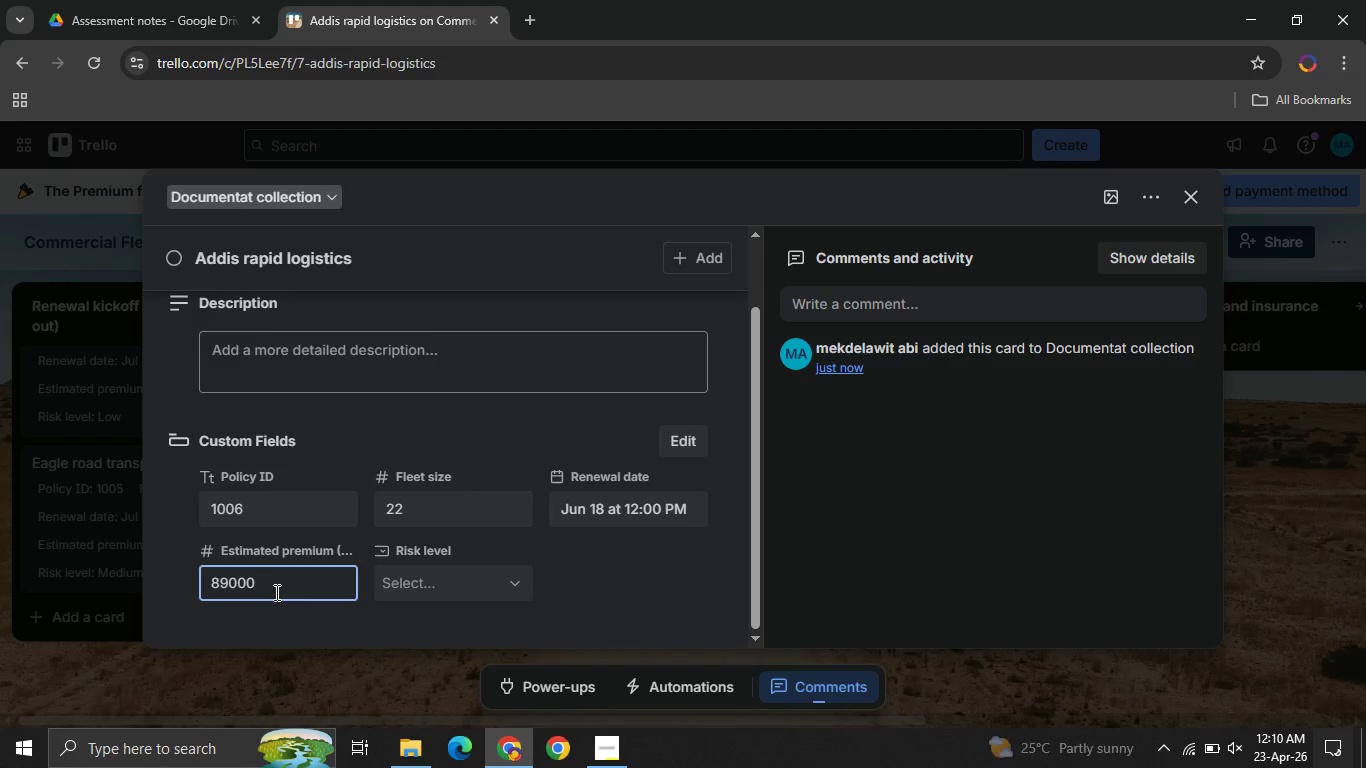 
key(0)
 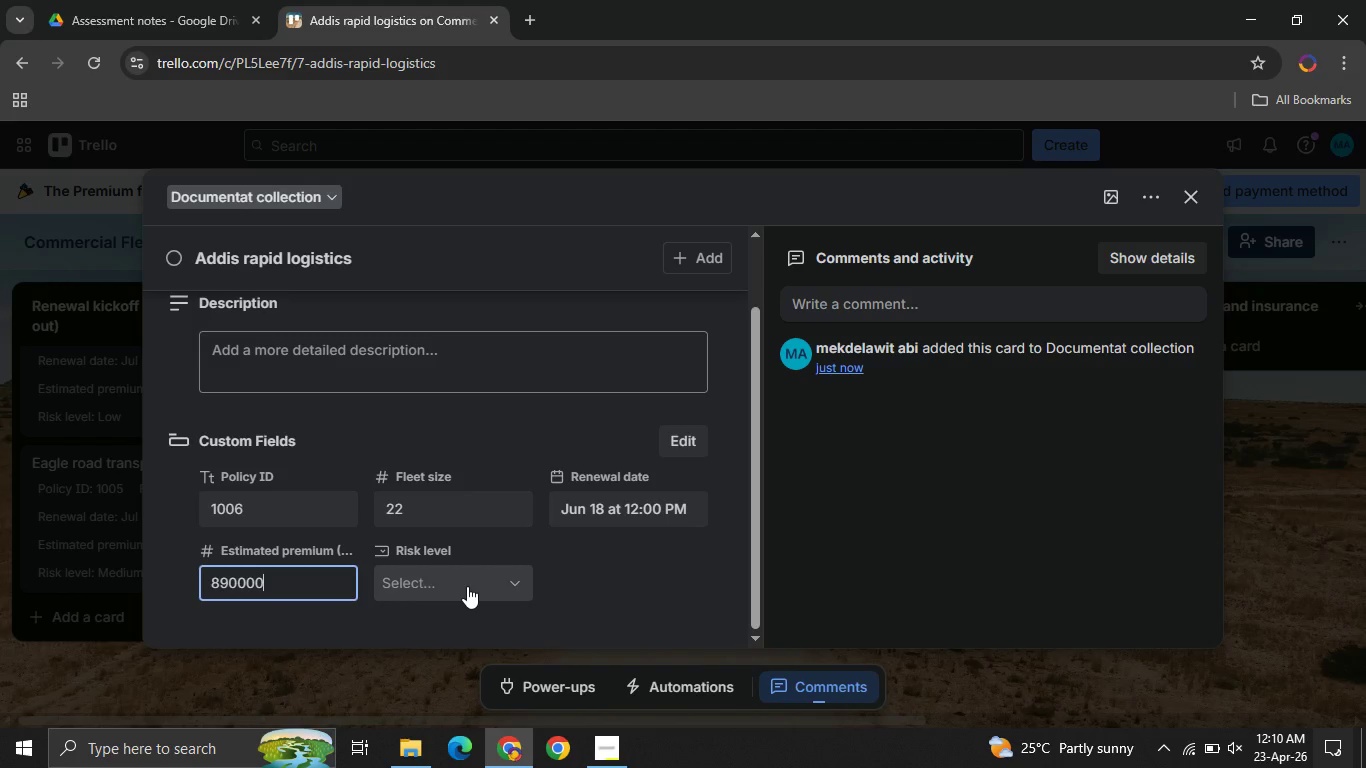 
left_click([467, 586])
 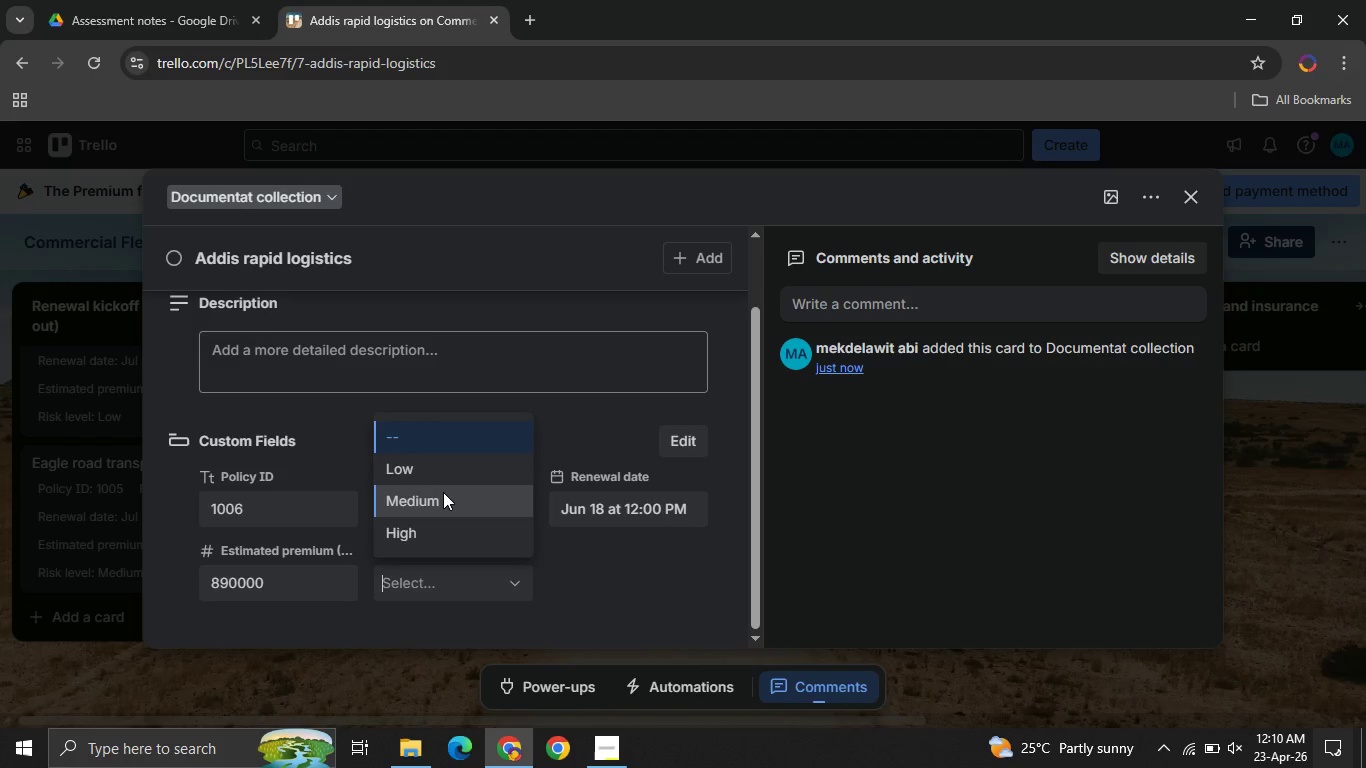 
left_click([443, 492])
 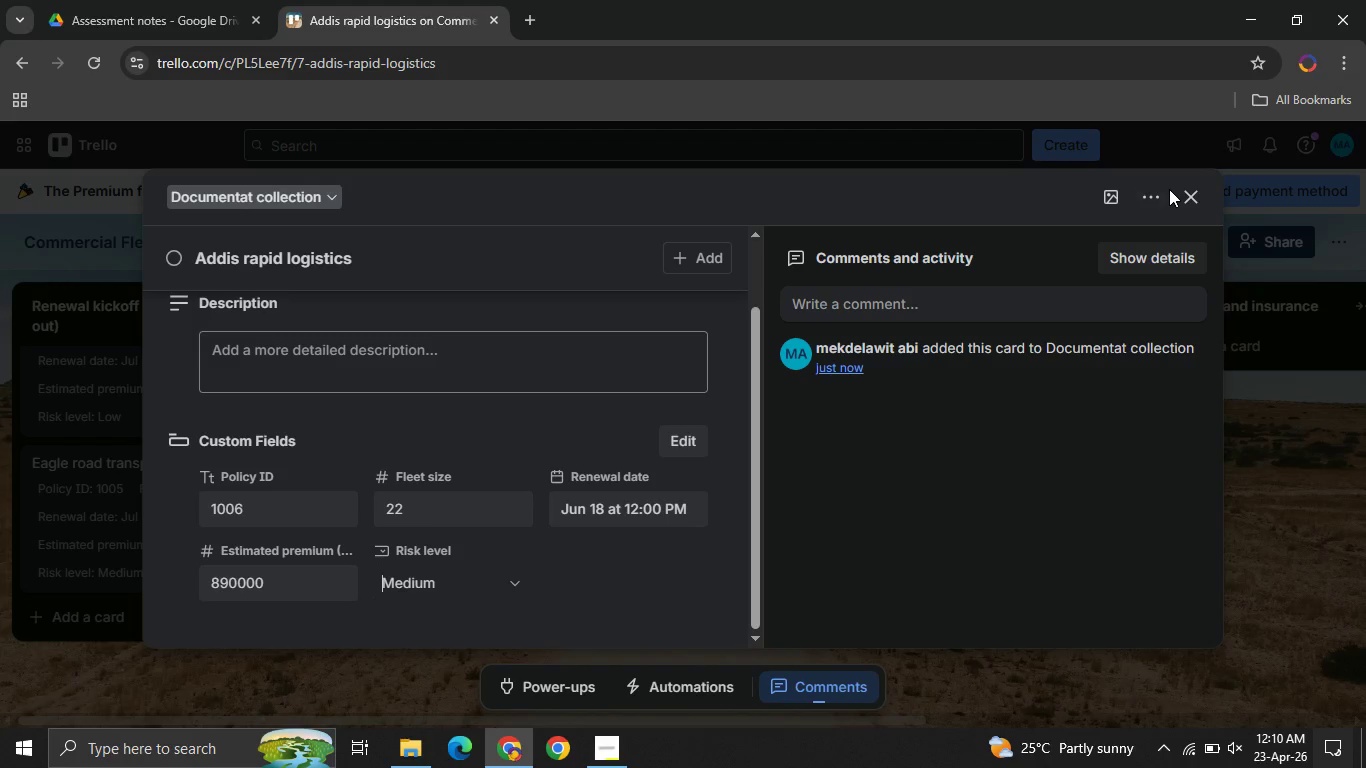 
left_click([1169, 189])
 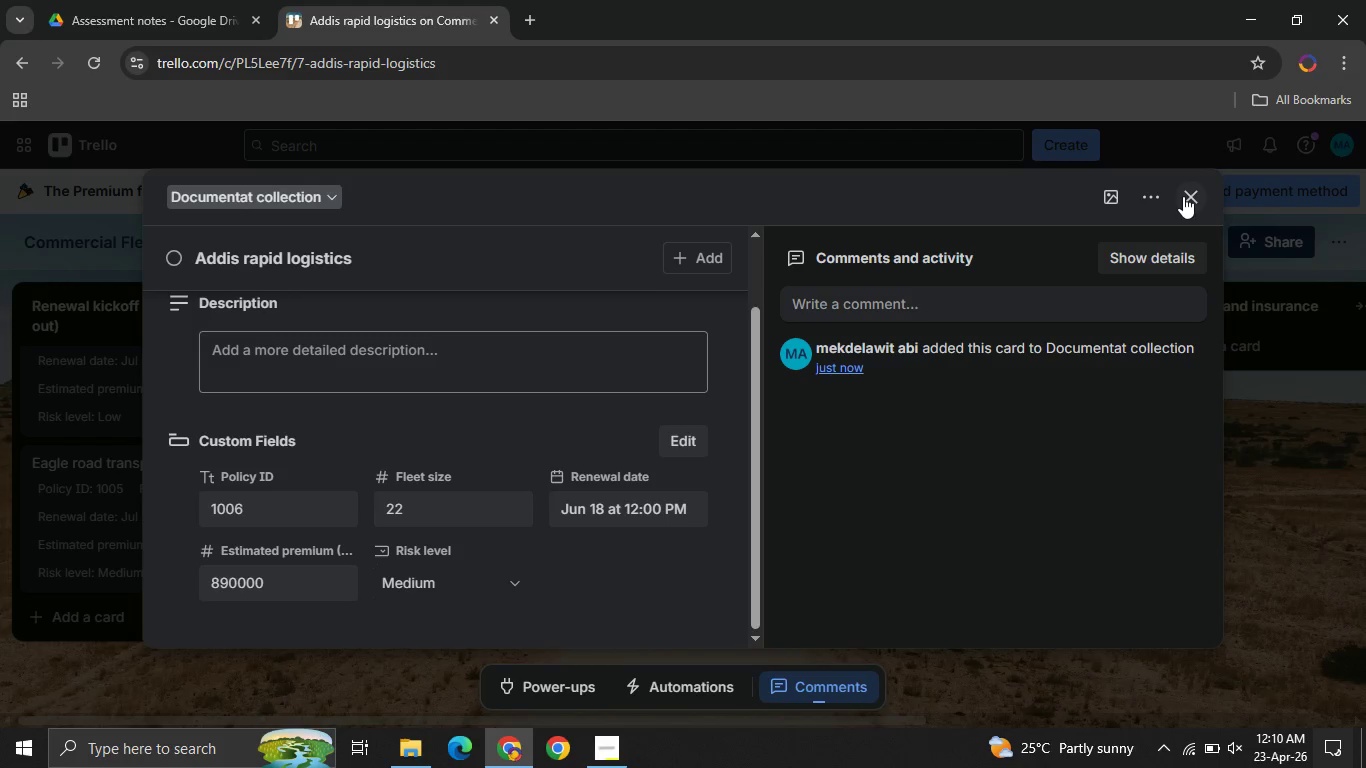 
left_click([1183, 196])
 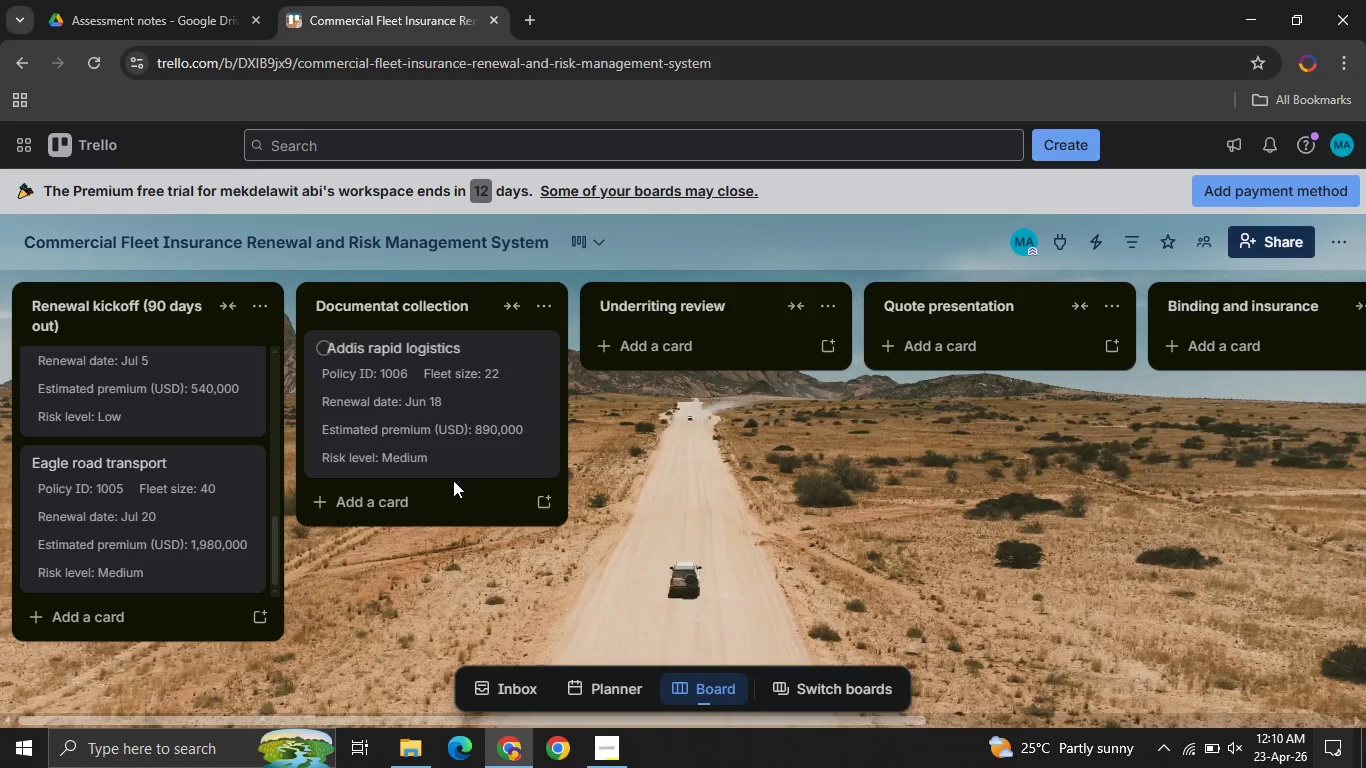 
wait(6.0)
 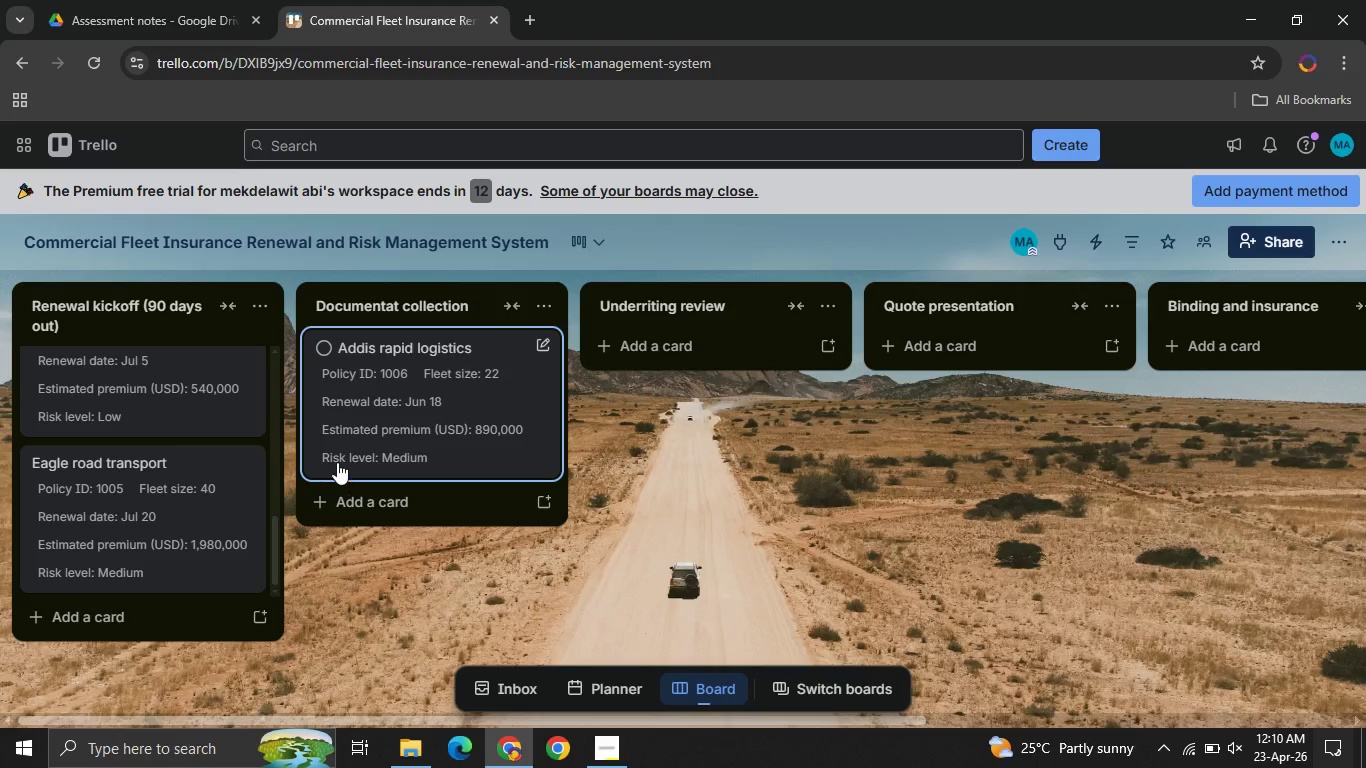 
left_click([441, 496])
 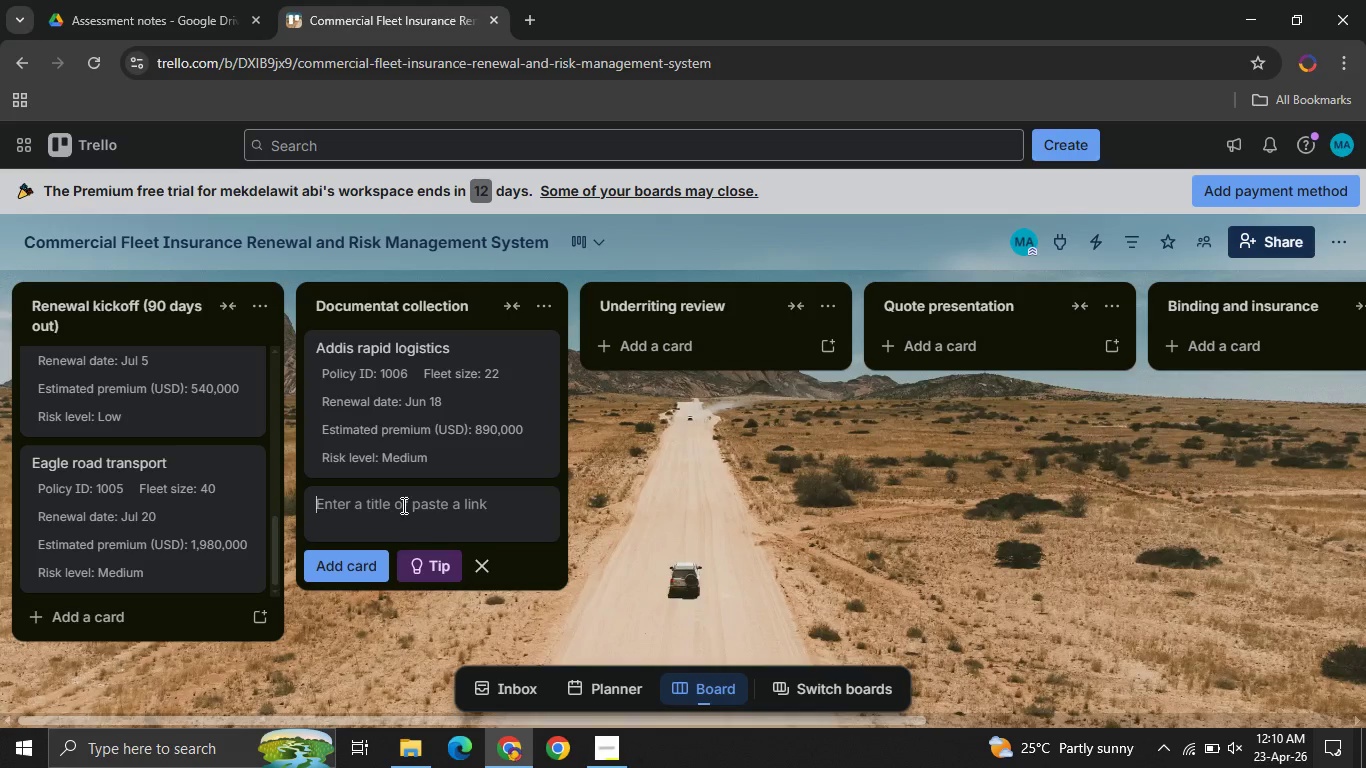 
left_click([402, 505])
 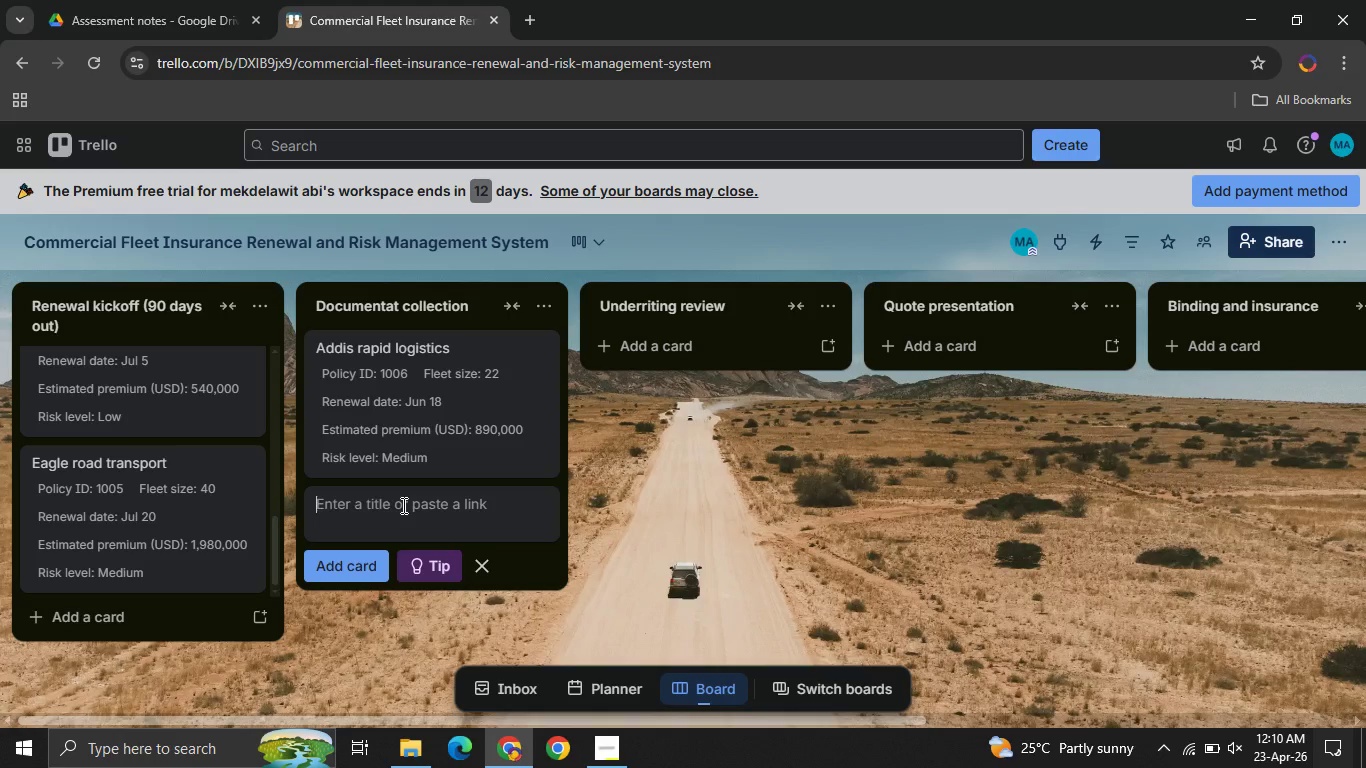 
key(CapsLock)
 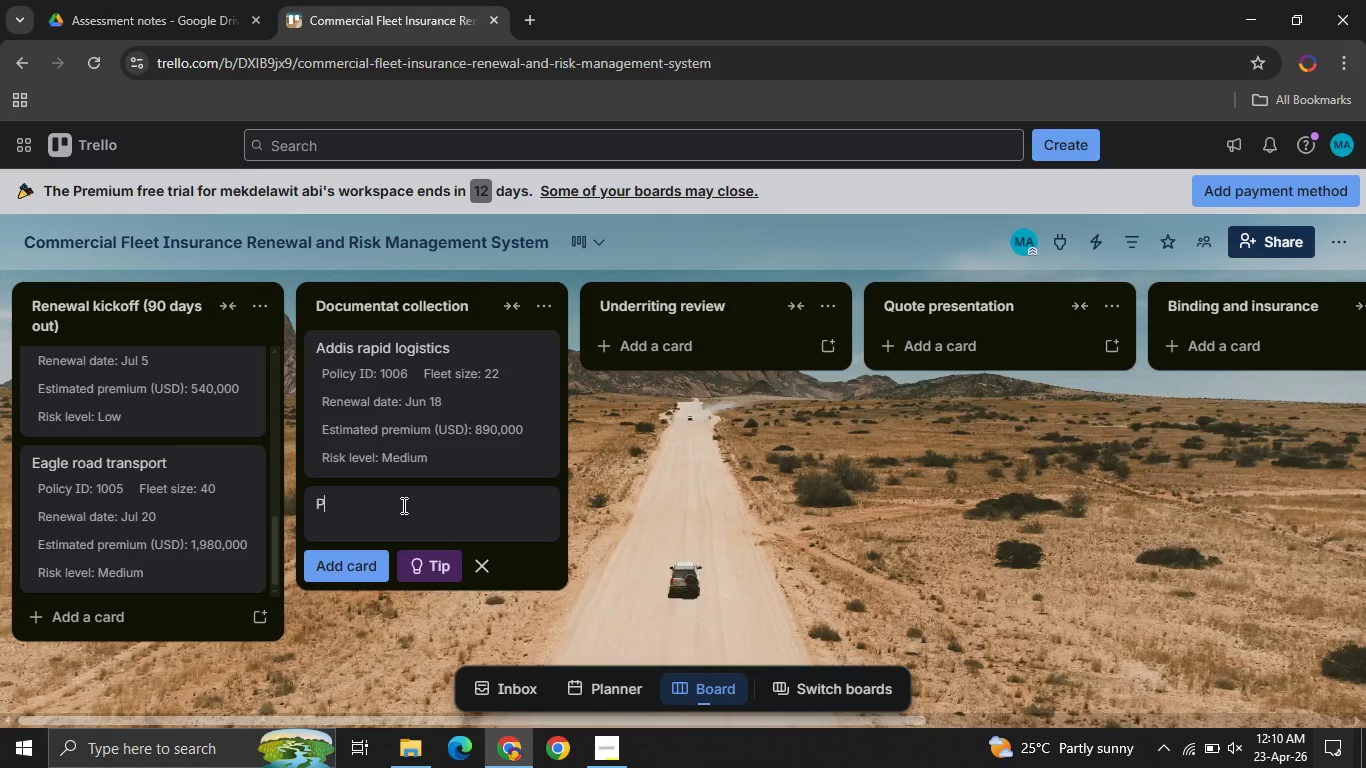 
key(P)
 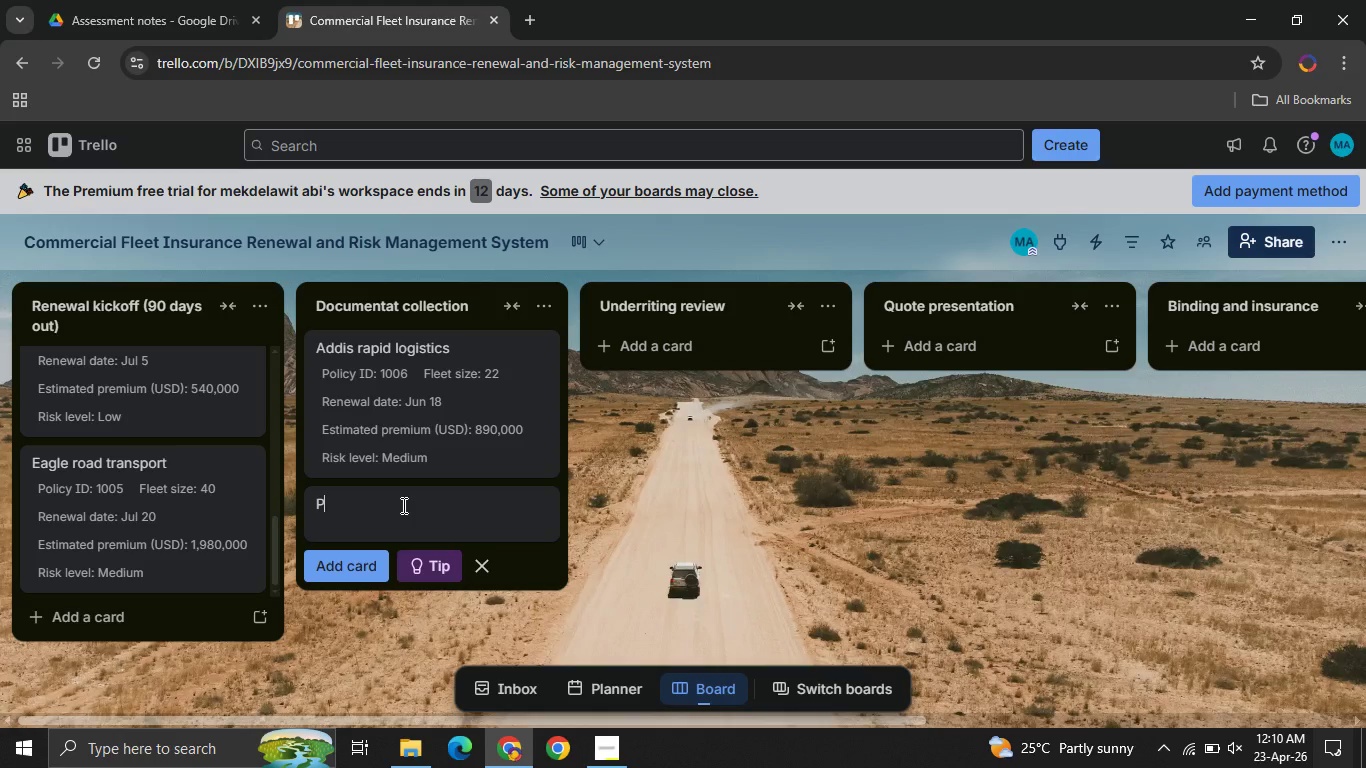 
key(CapsLock)
 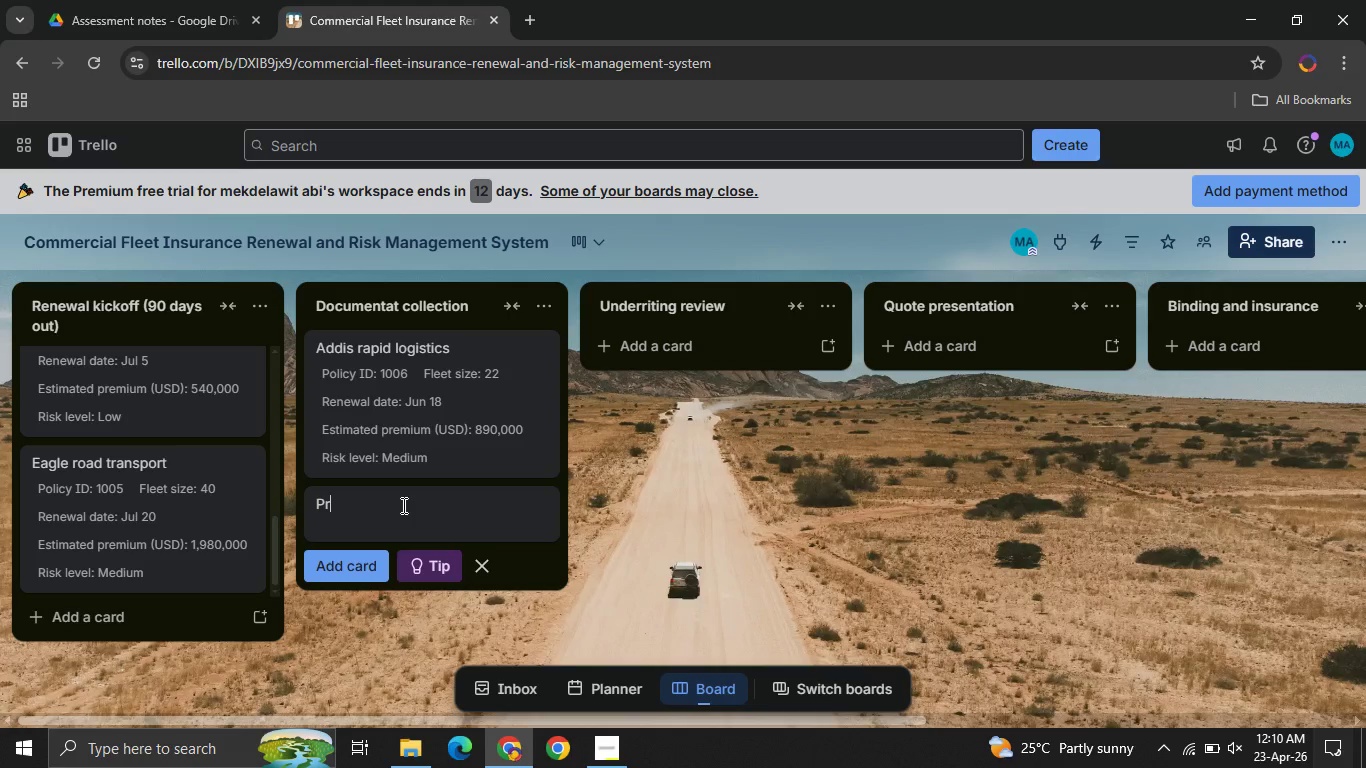 
key(R)
 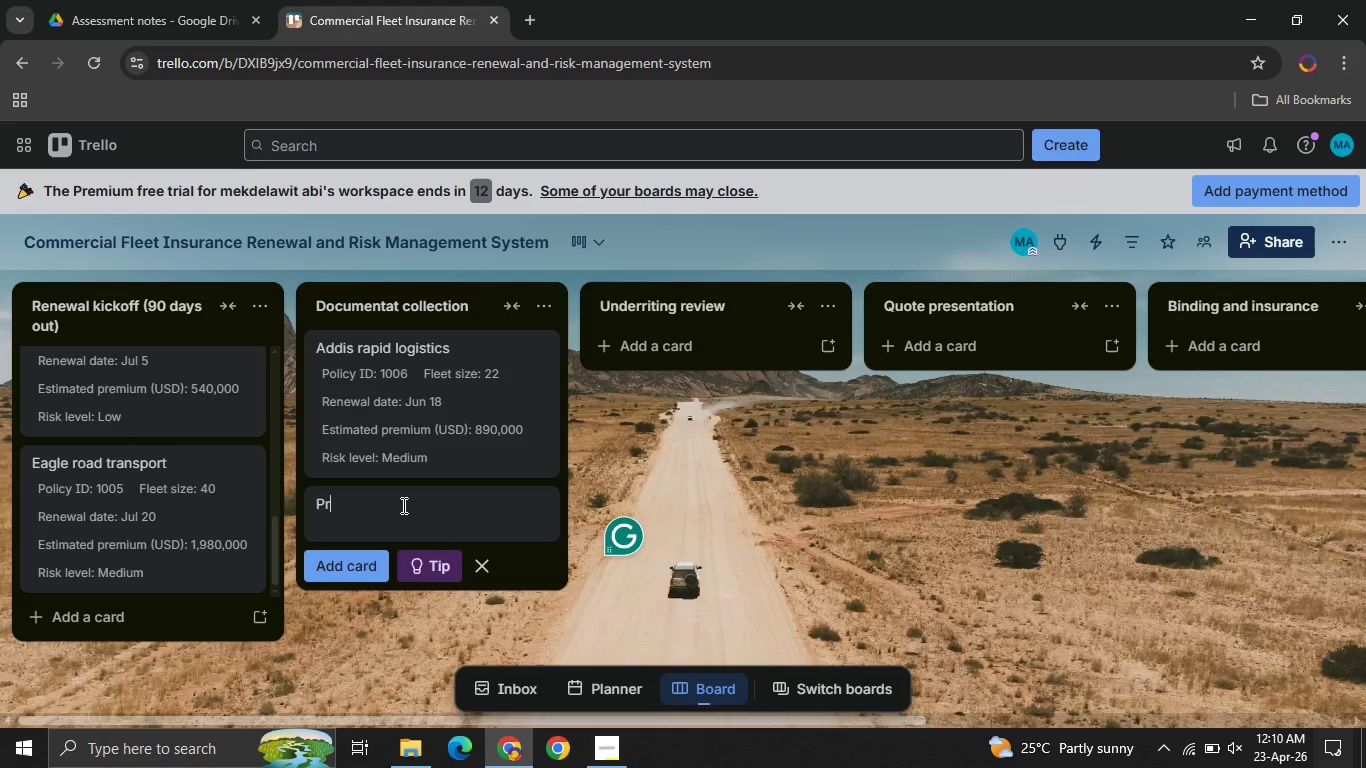 
type(ime haul contractors )
 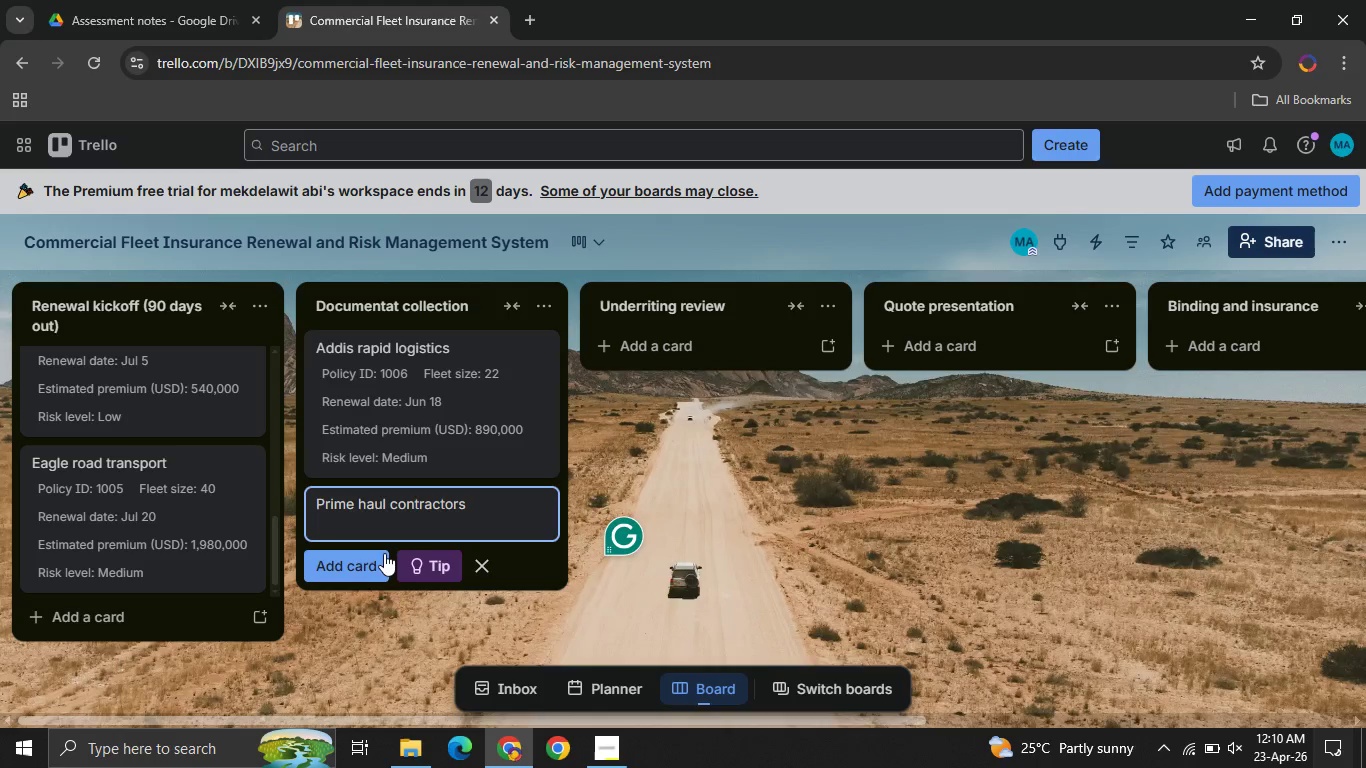 
left_click([383, 558])
 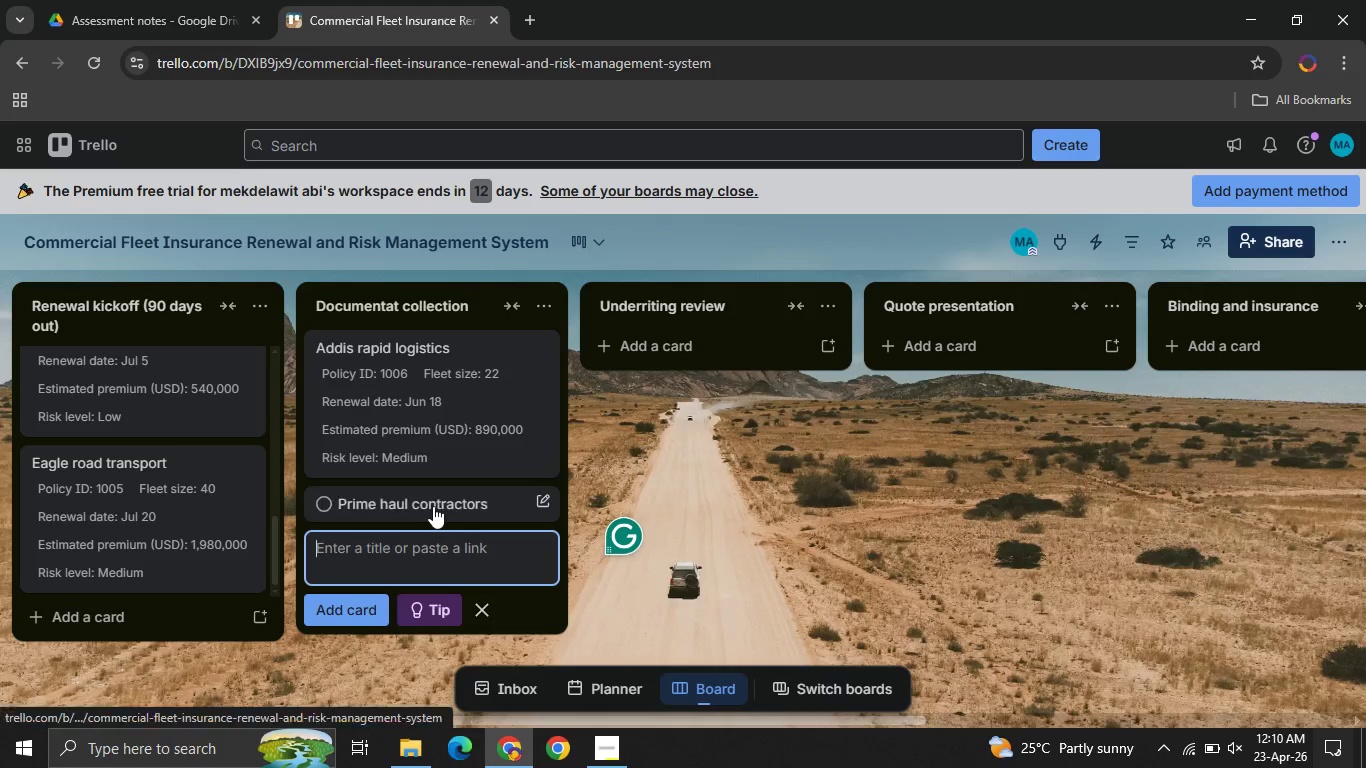 
left_click([433, 506])
 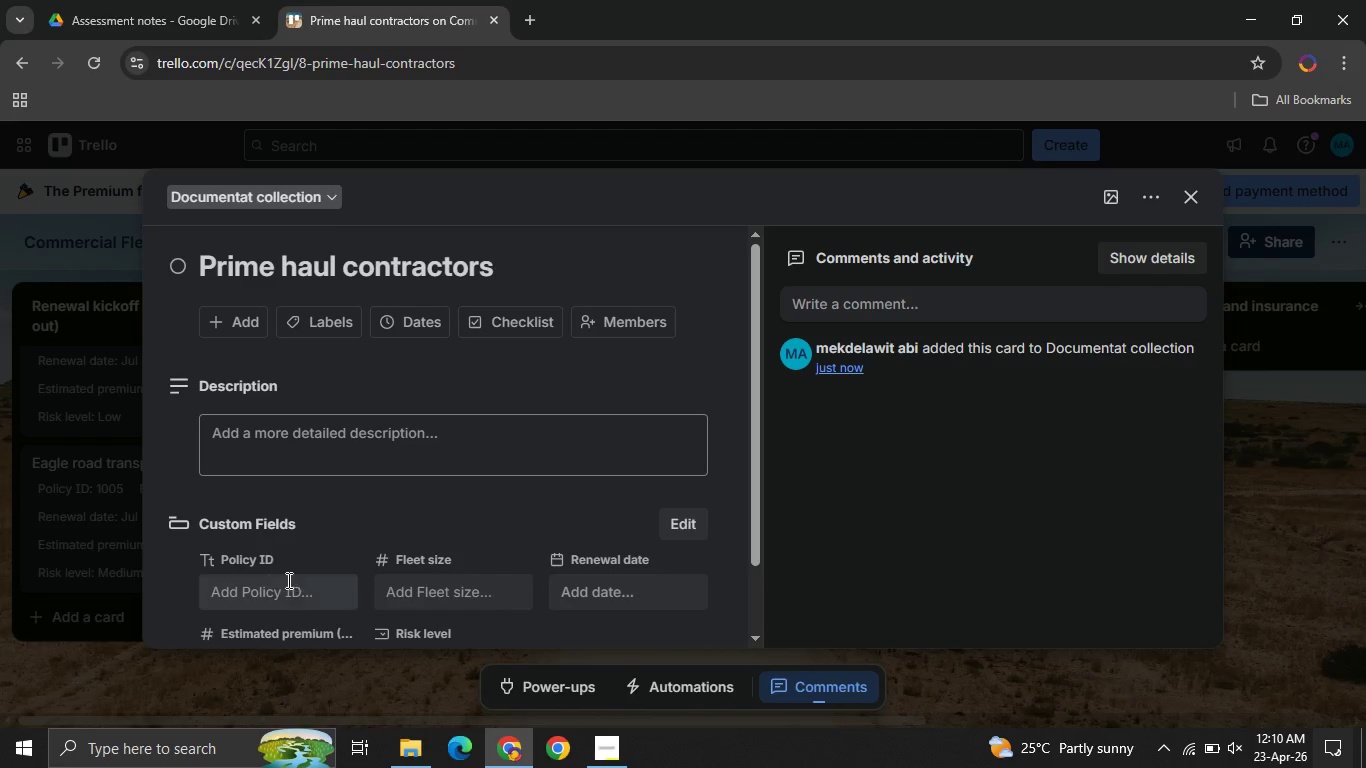 
left_click([295, 586])
 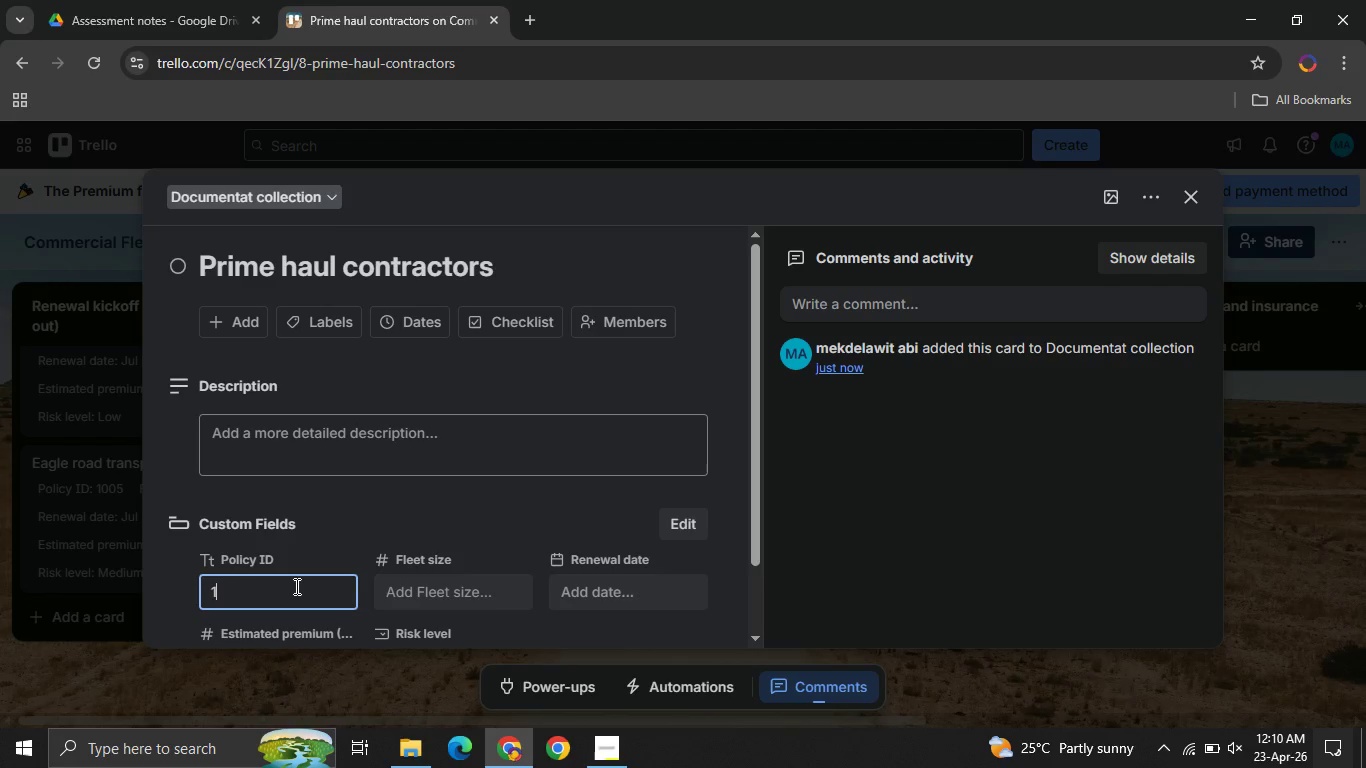 
type(1007)
 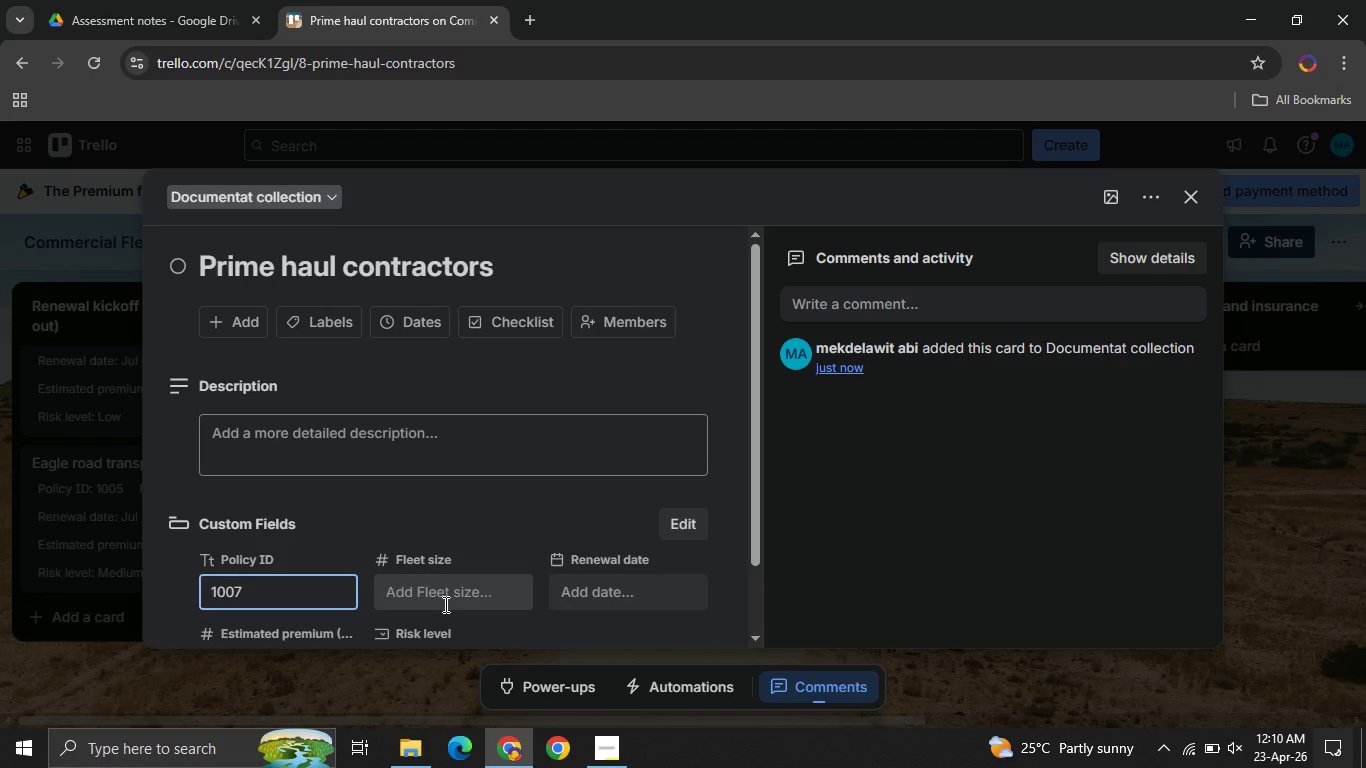 
left_click([444, 604])
 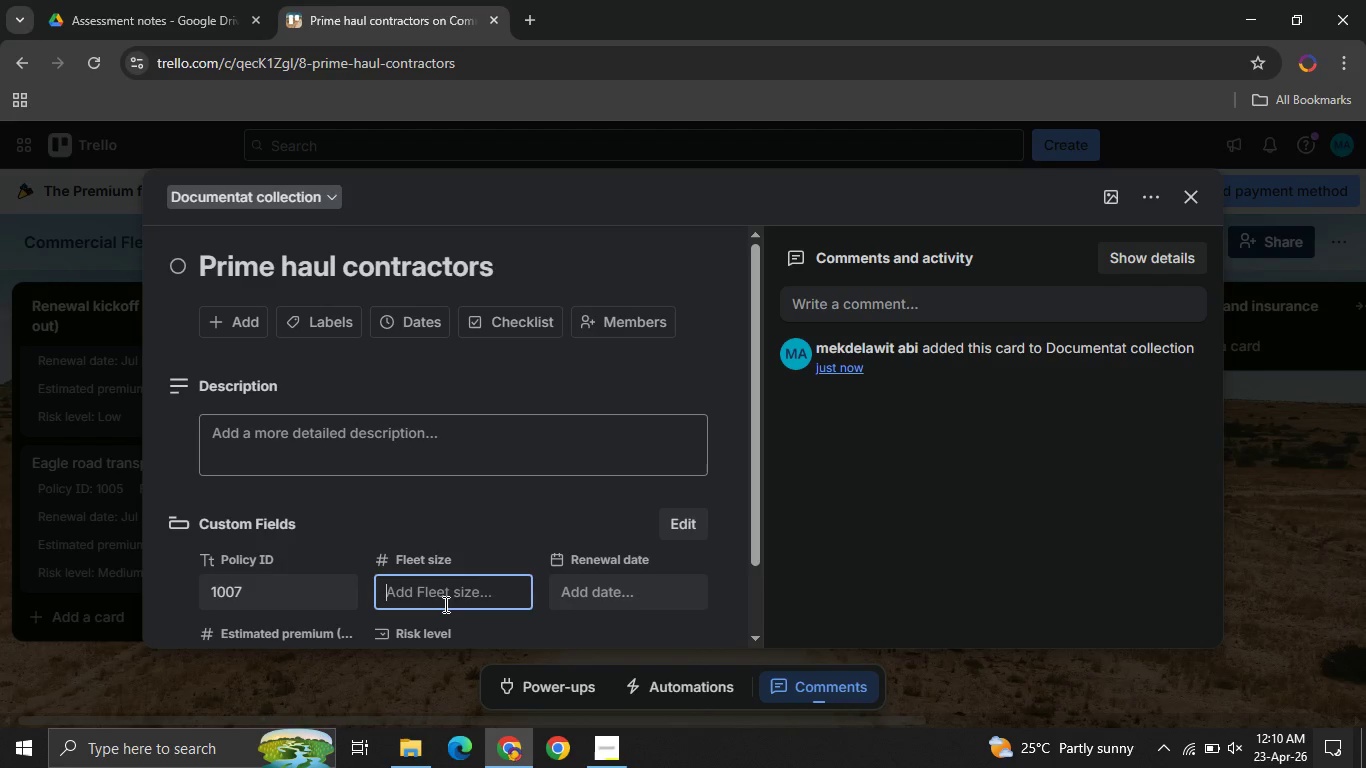 
type(60)
 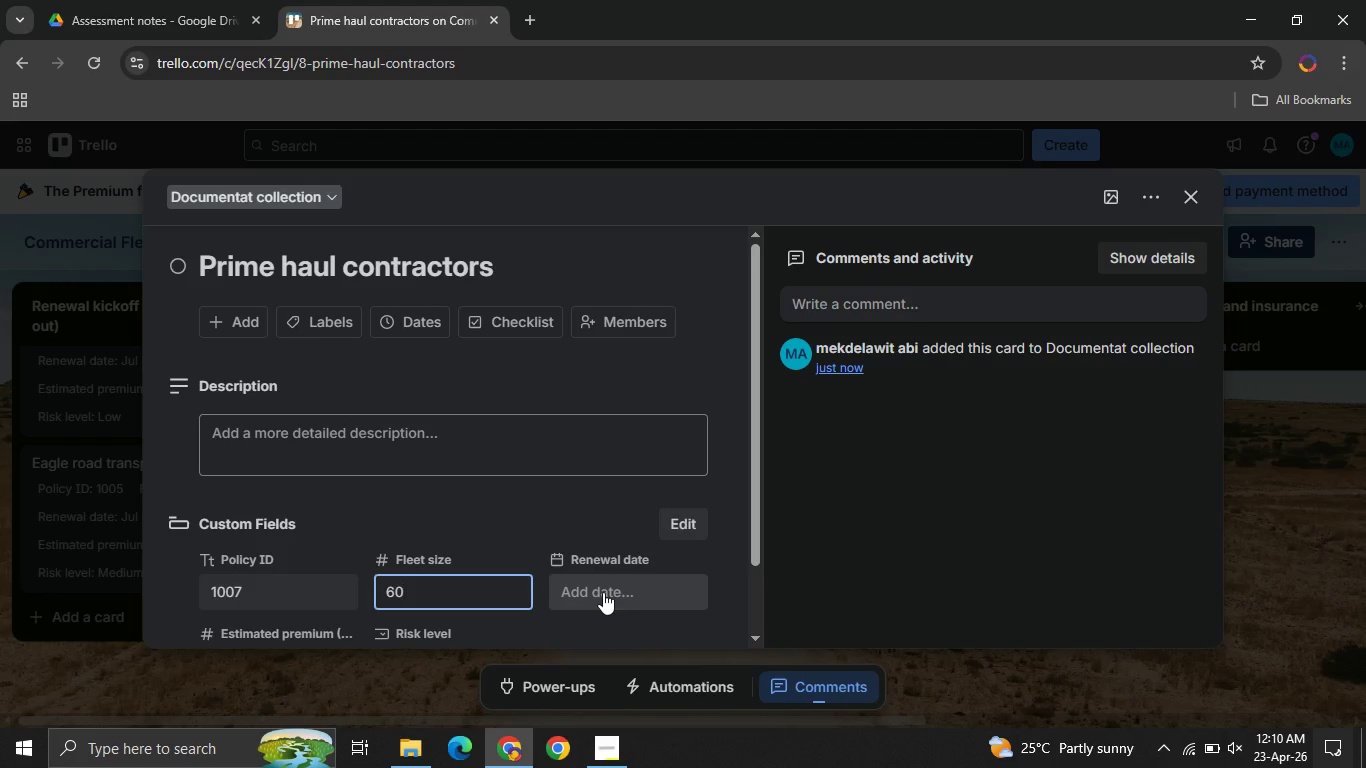 
left_click([603, 592])
 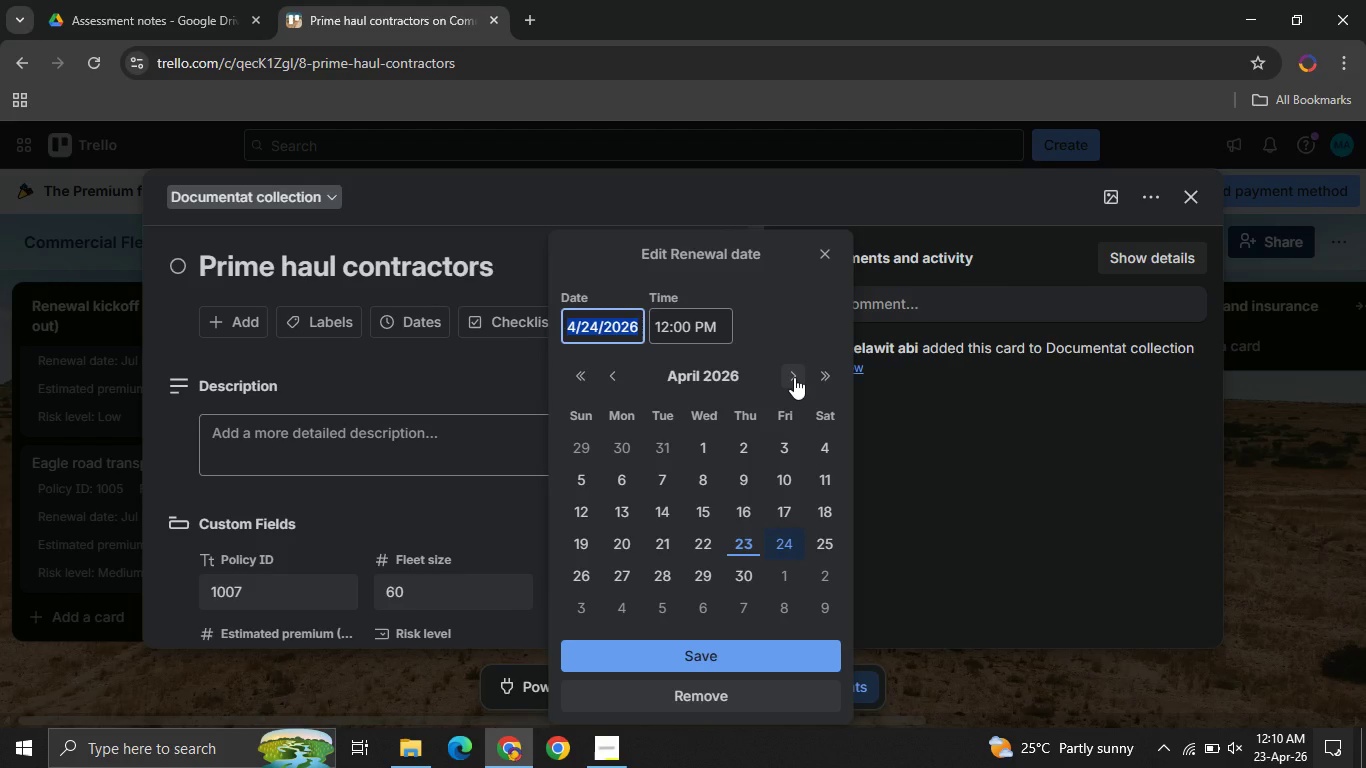 
left_click([794, 377])
 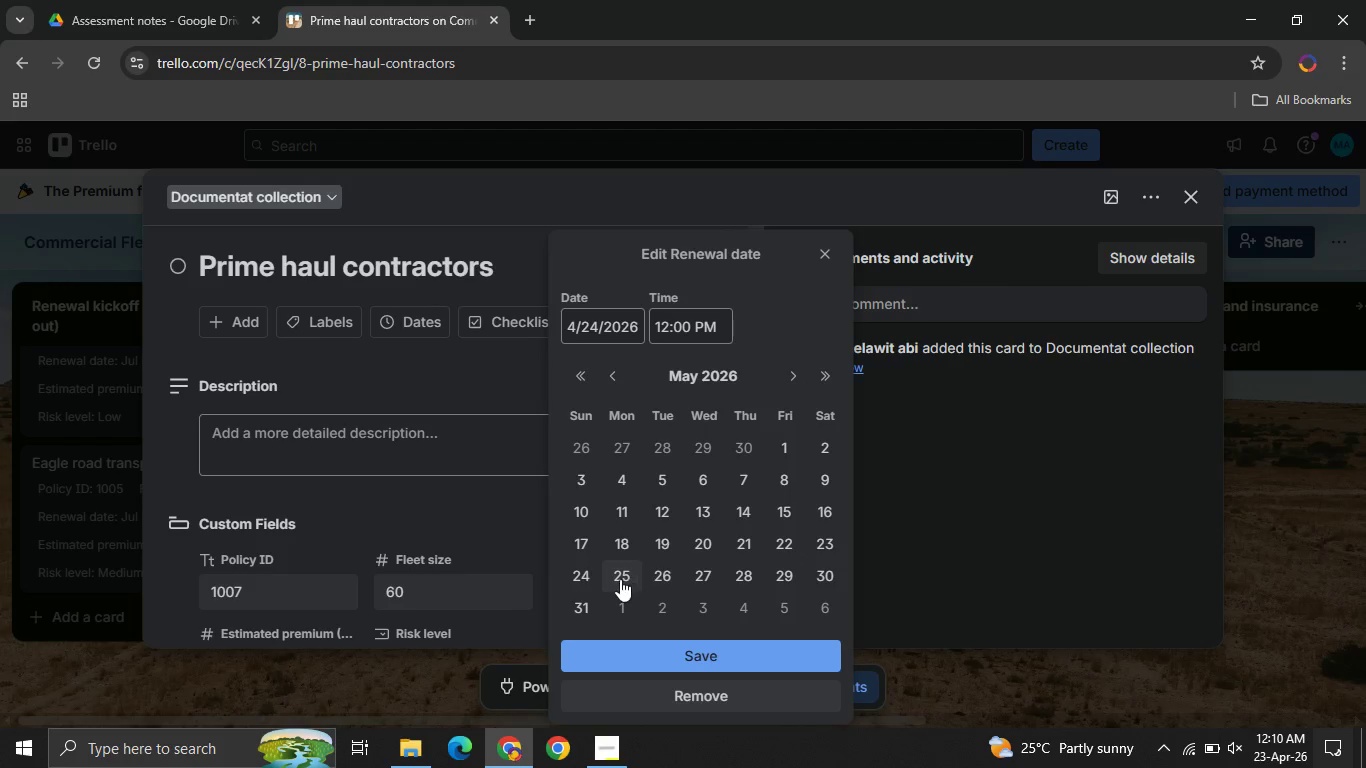 
left_click([618, 579])
 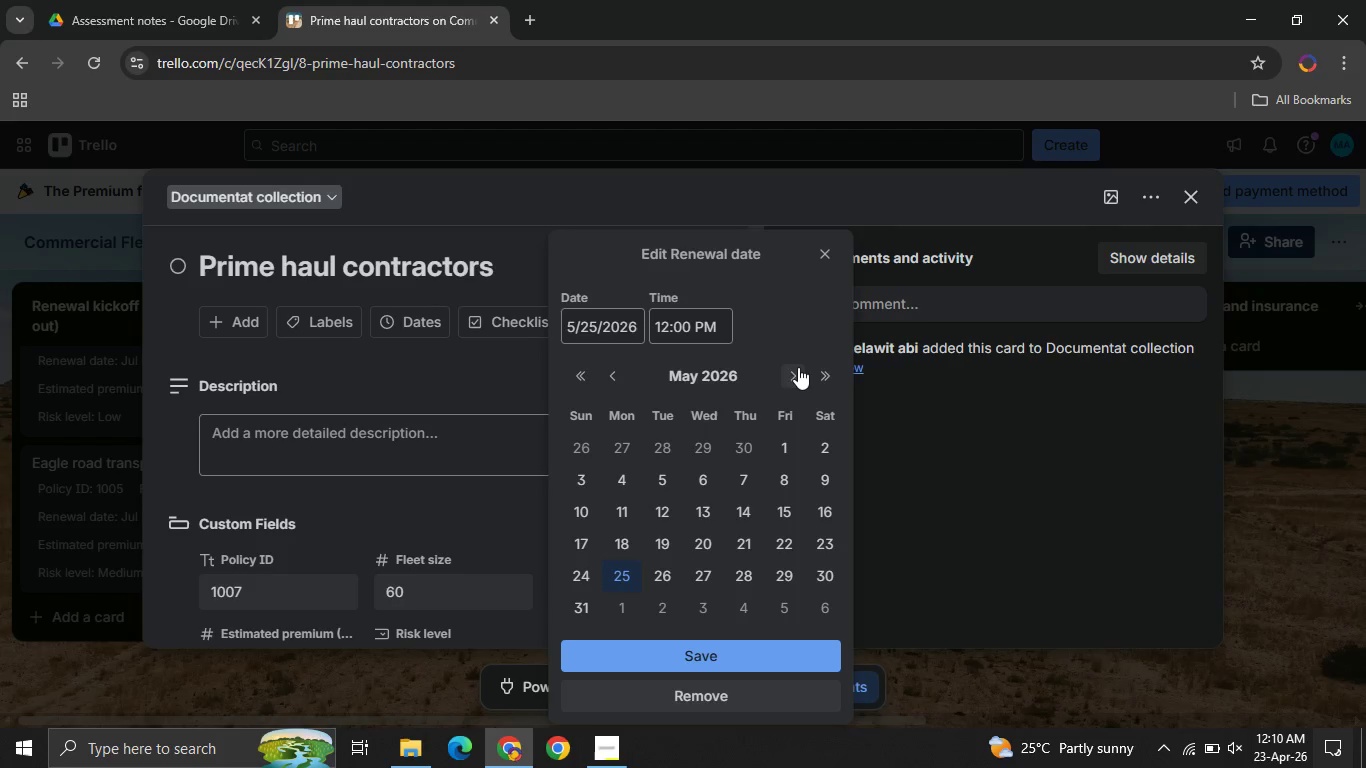 
left_click([797, 365])
 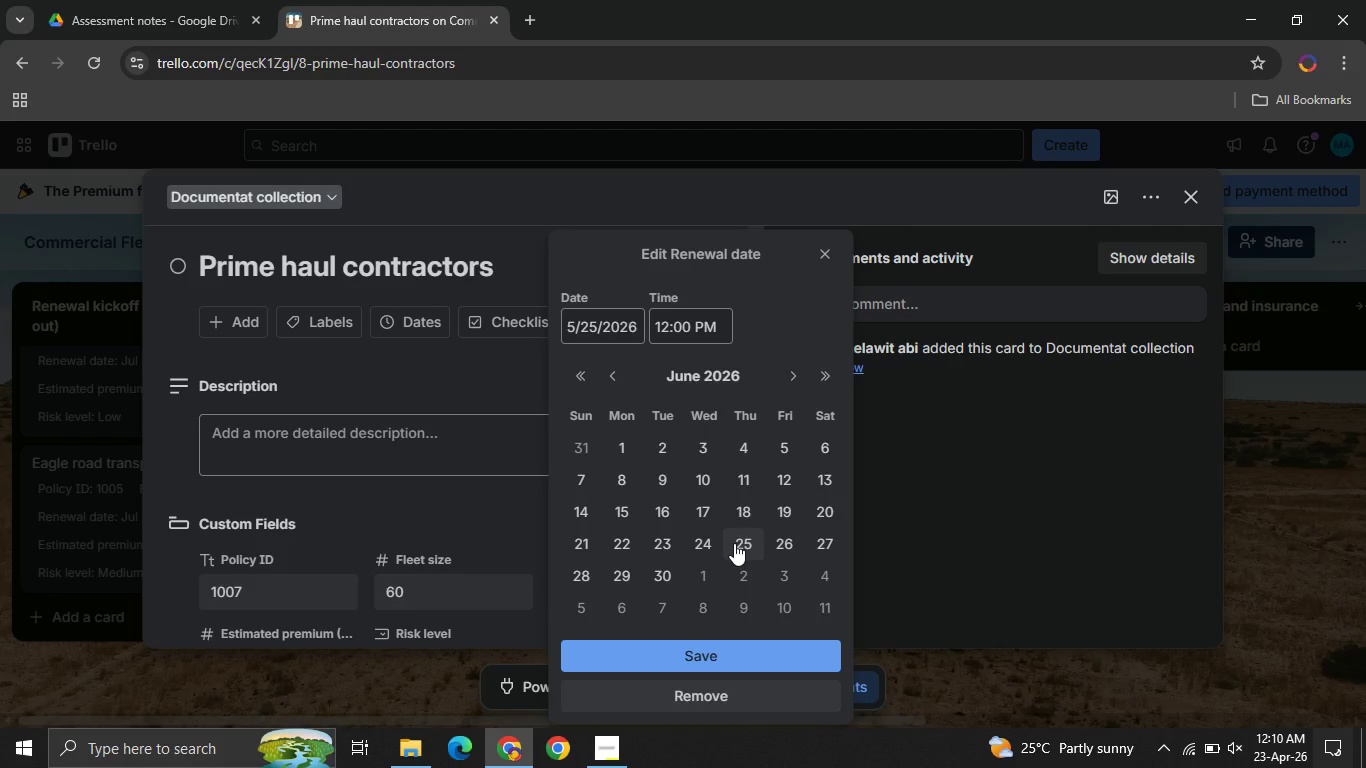 
left_click([734, 543])
 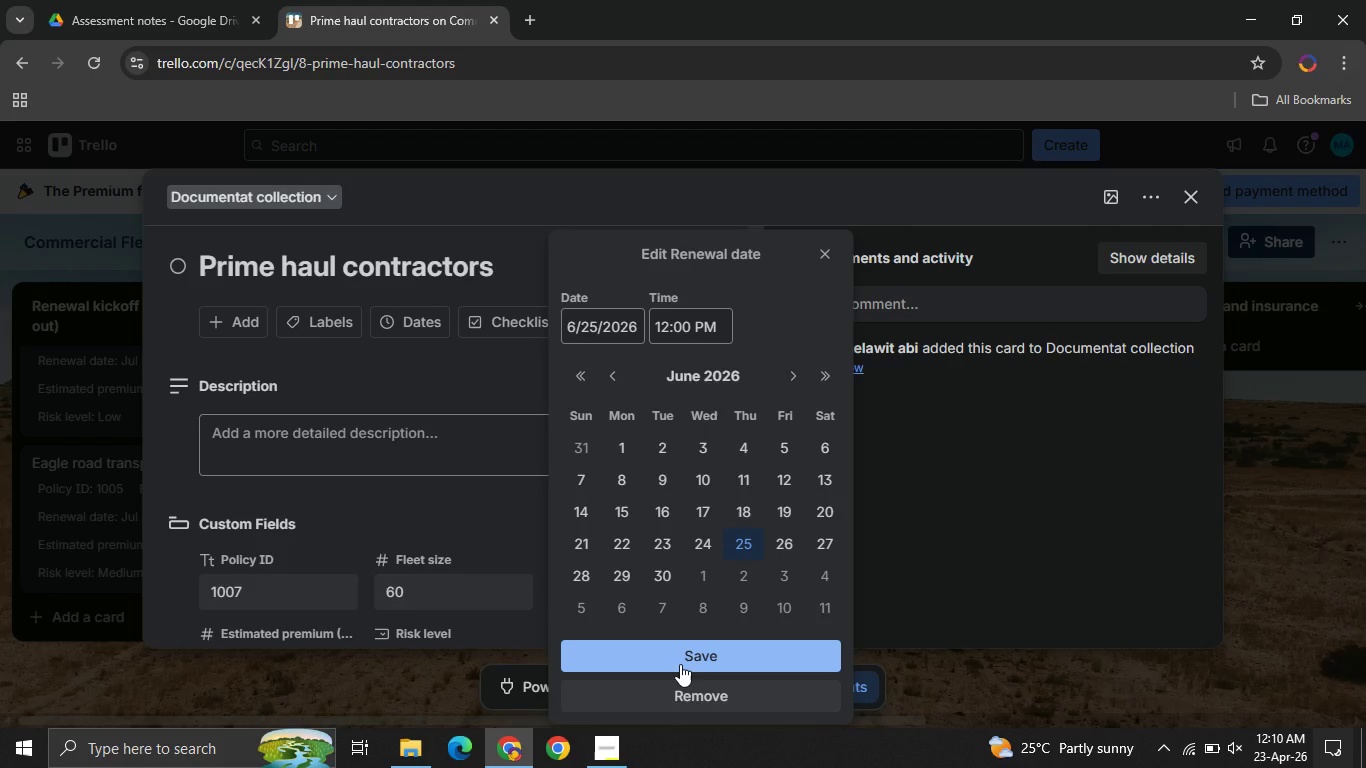 
left_click([680, 664])
 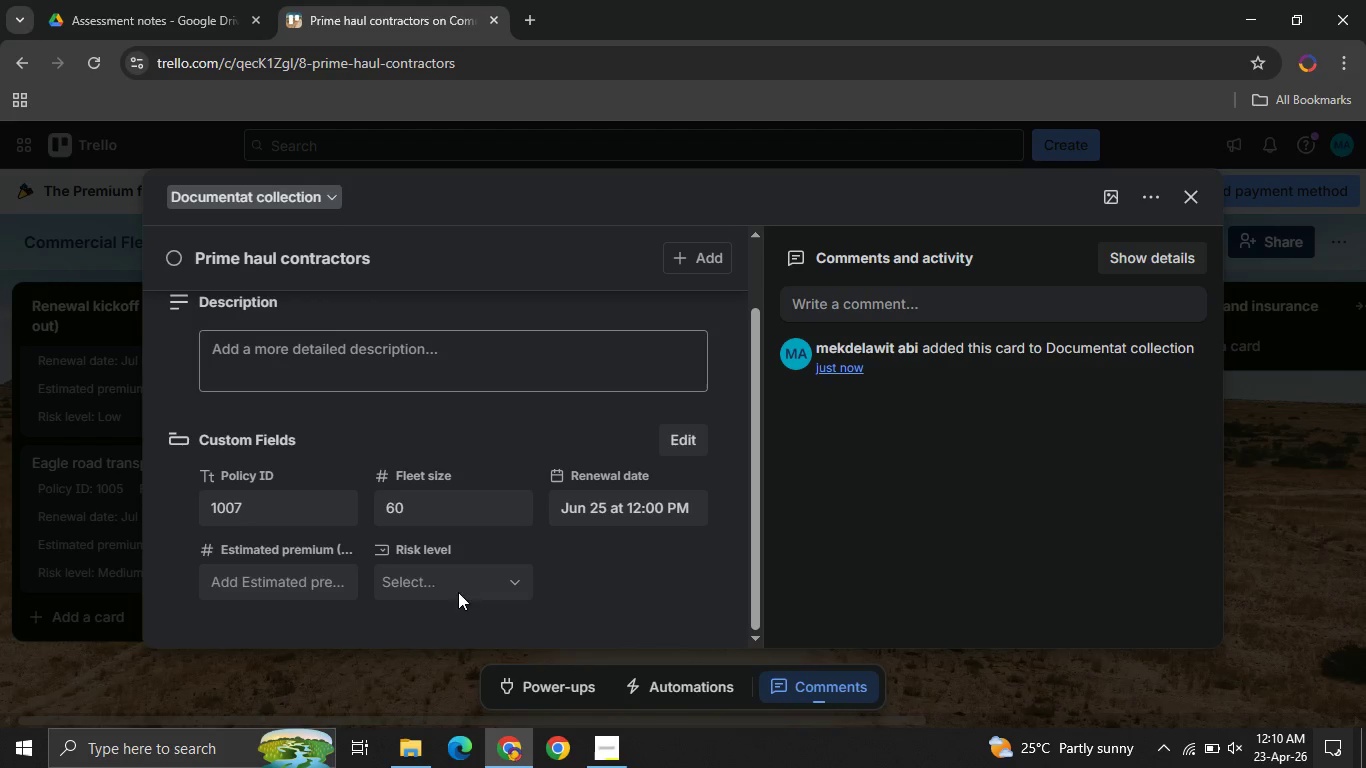 
left_click([456, 590])
 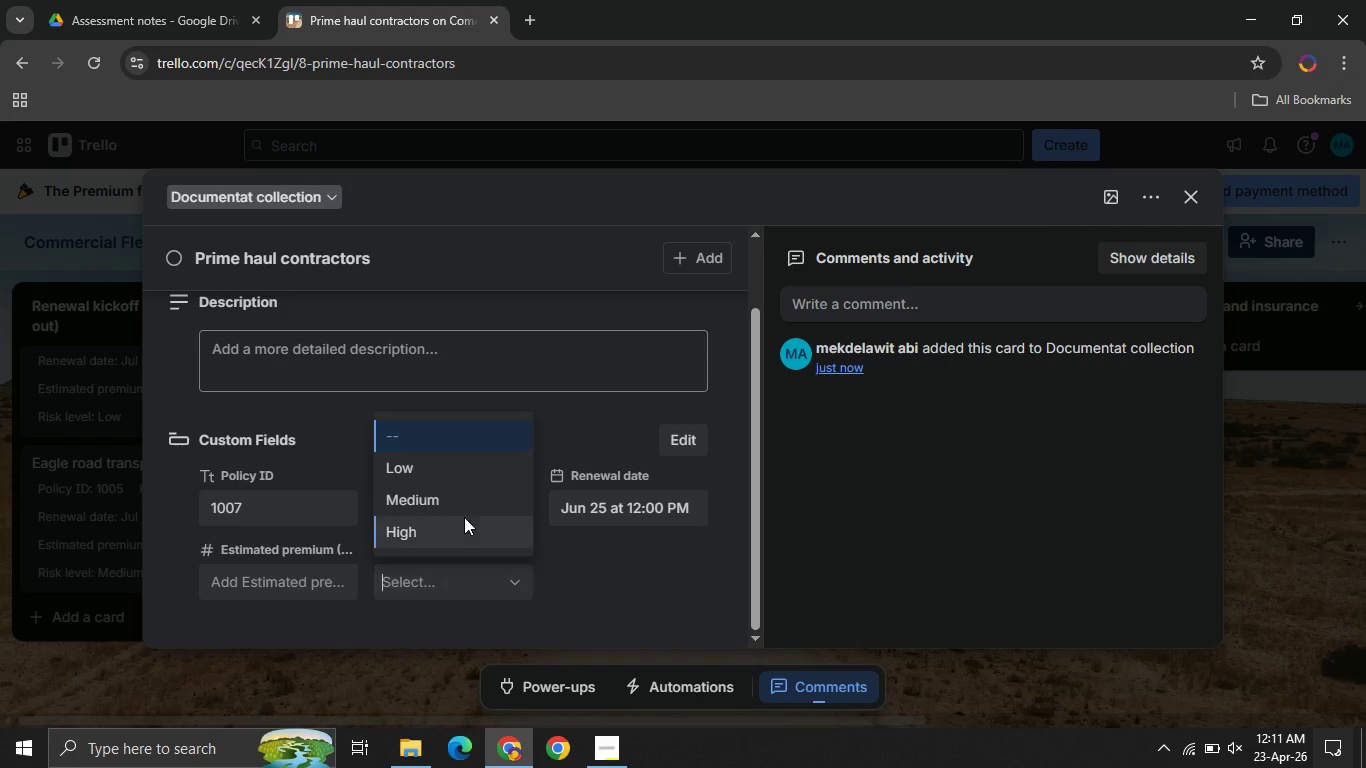 
left_click([450, 525])
 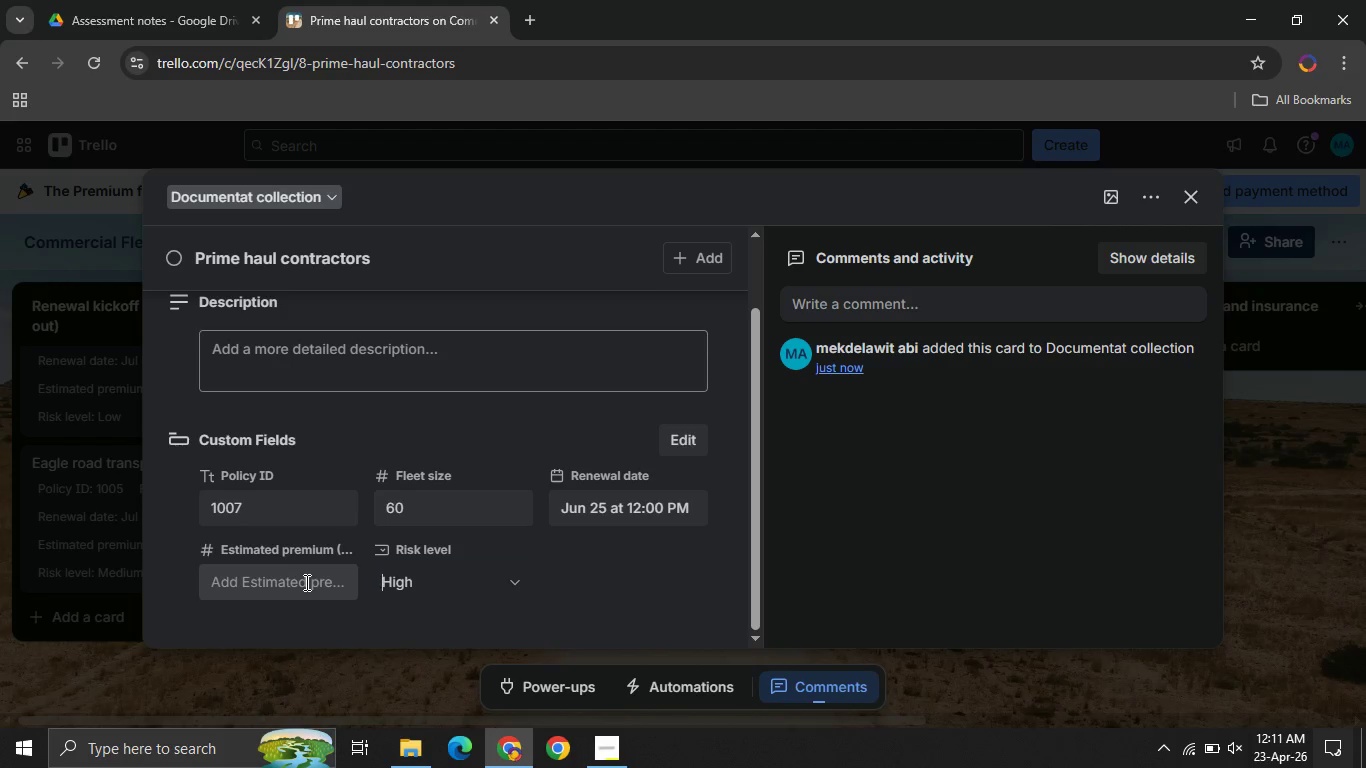 
left_click([305, 582])
 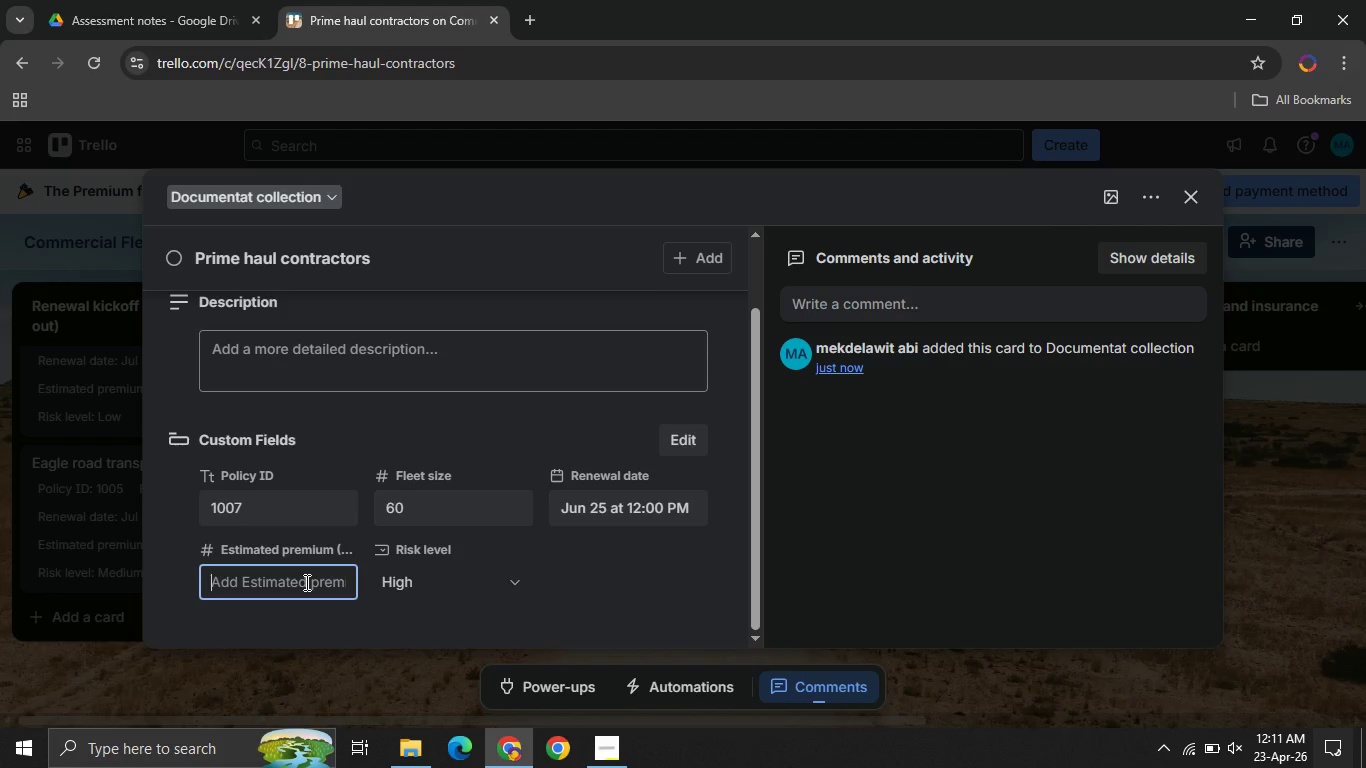 
type(2750000)
 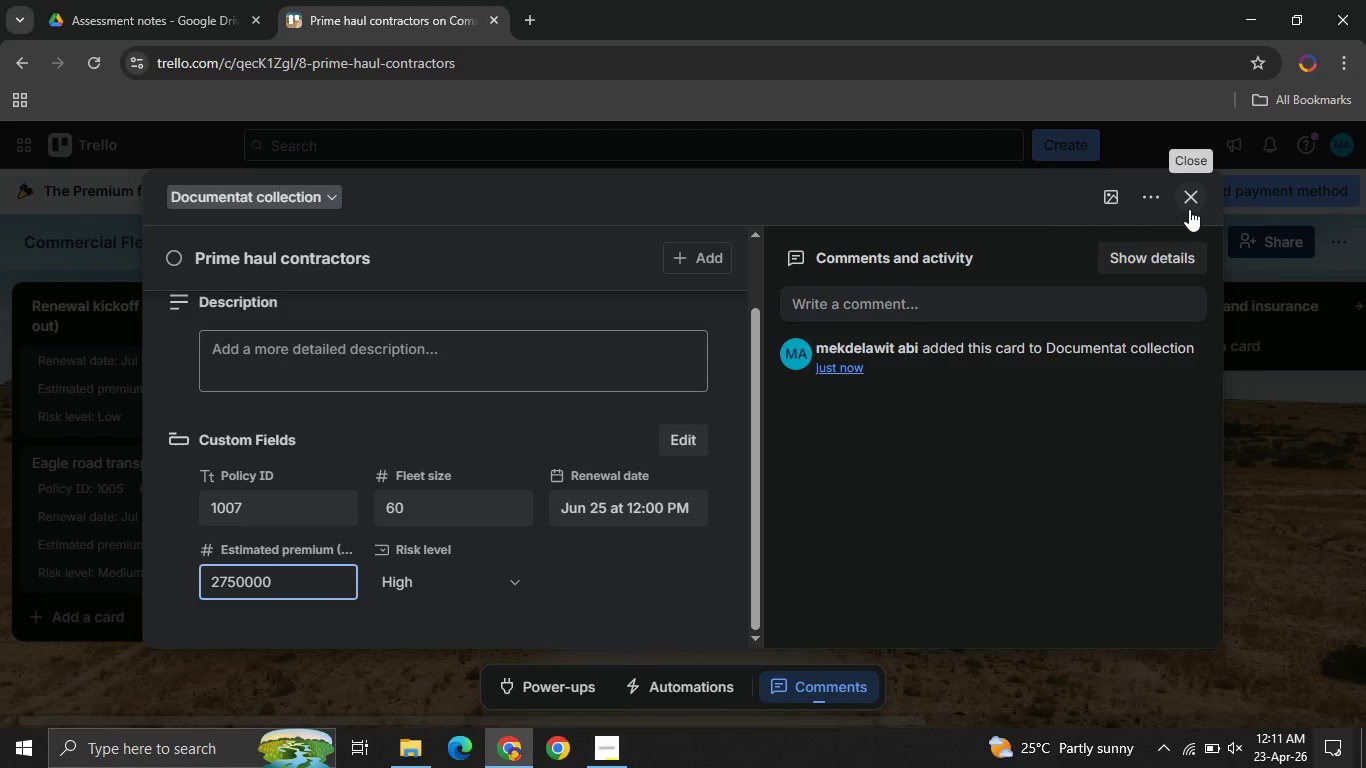 
left_click([1189, 209])
 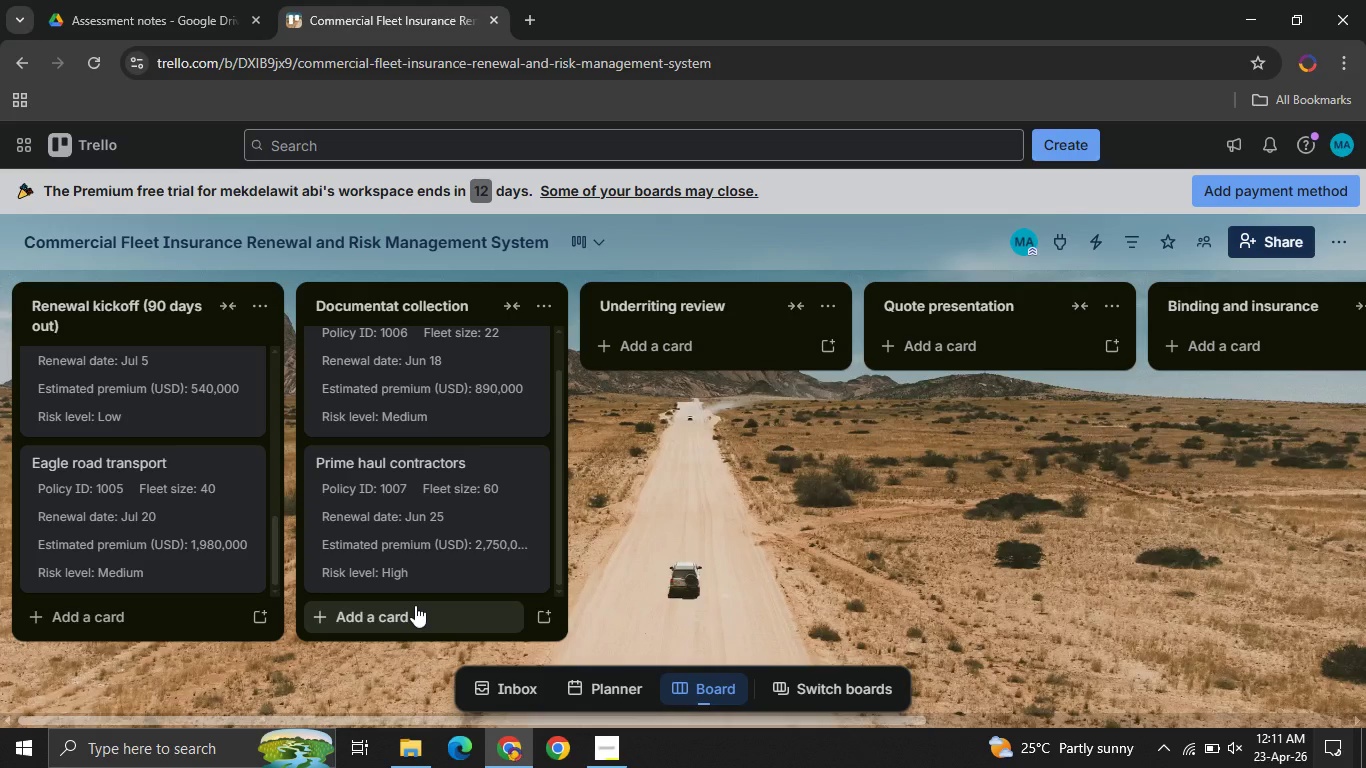 
wait(27.98)
 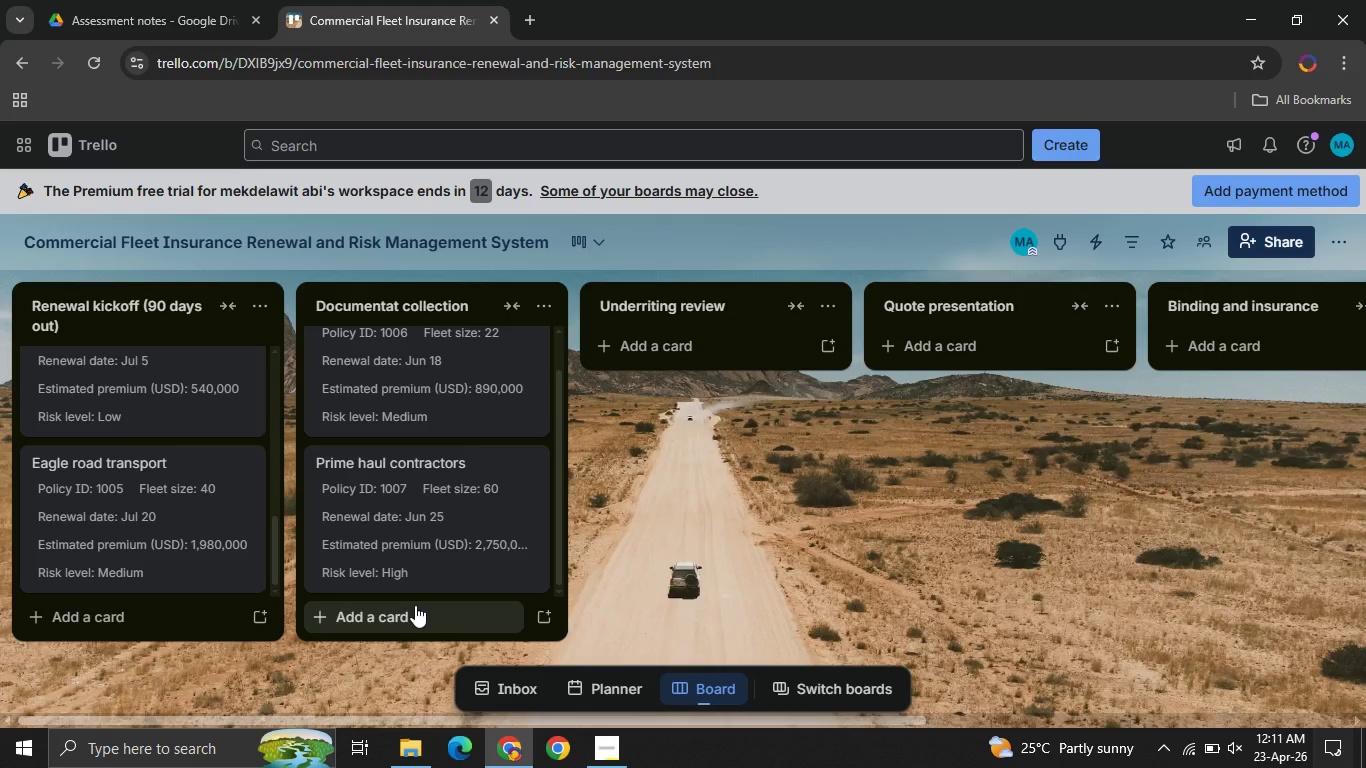 
left_click([415, 605])
 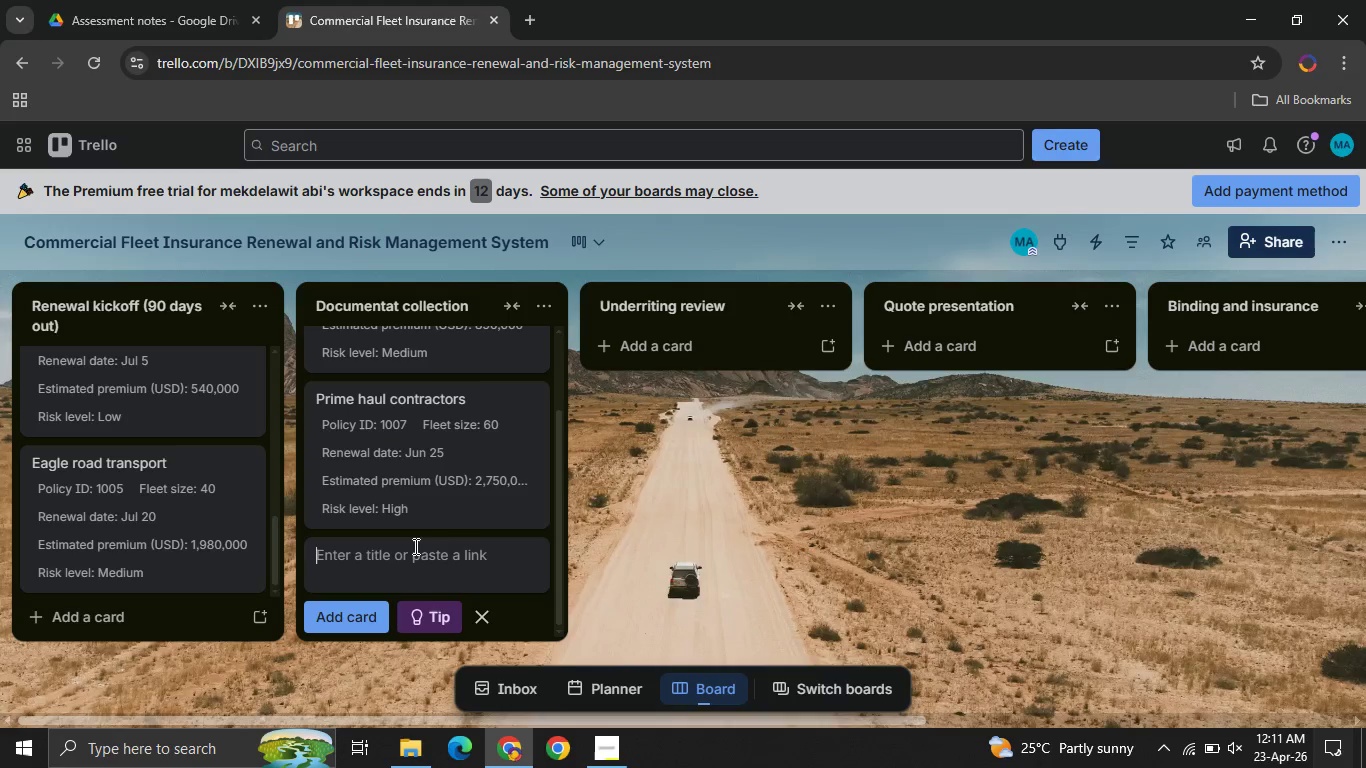 
type(Northgate delivery Co.)
 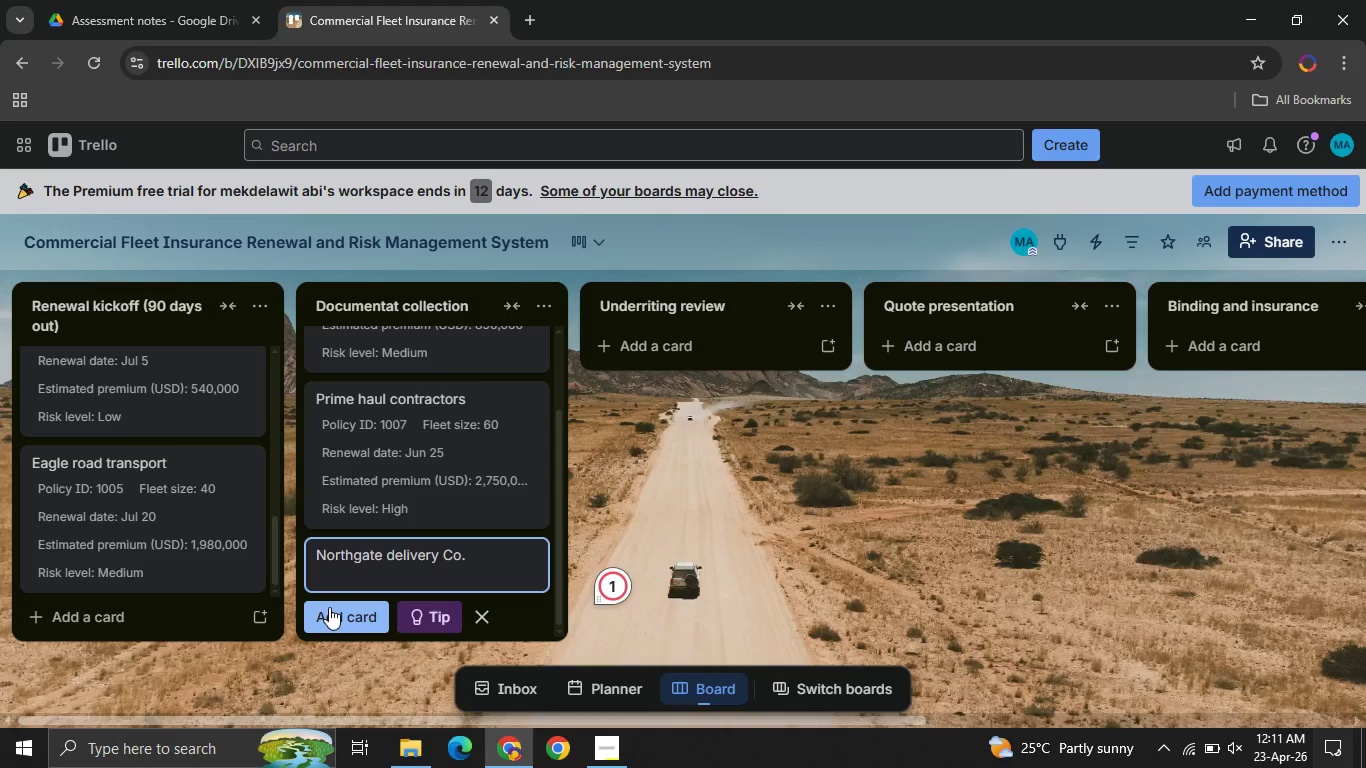 
left_click([329, 607])
 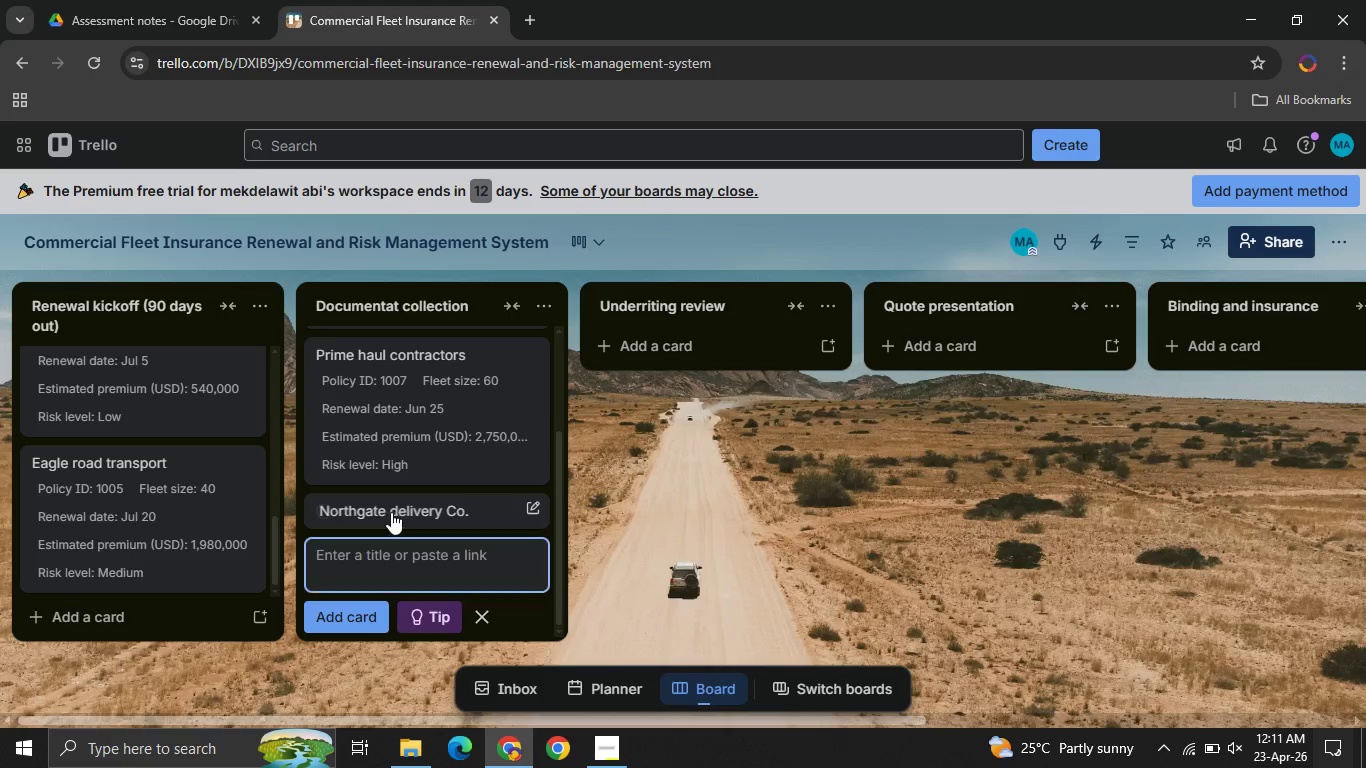 
left_click([391, 512])
 